 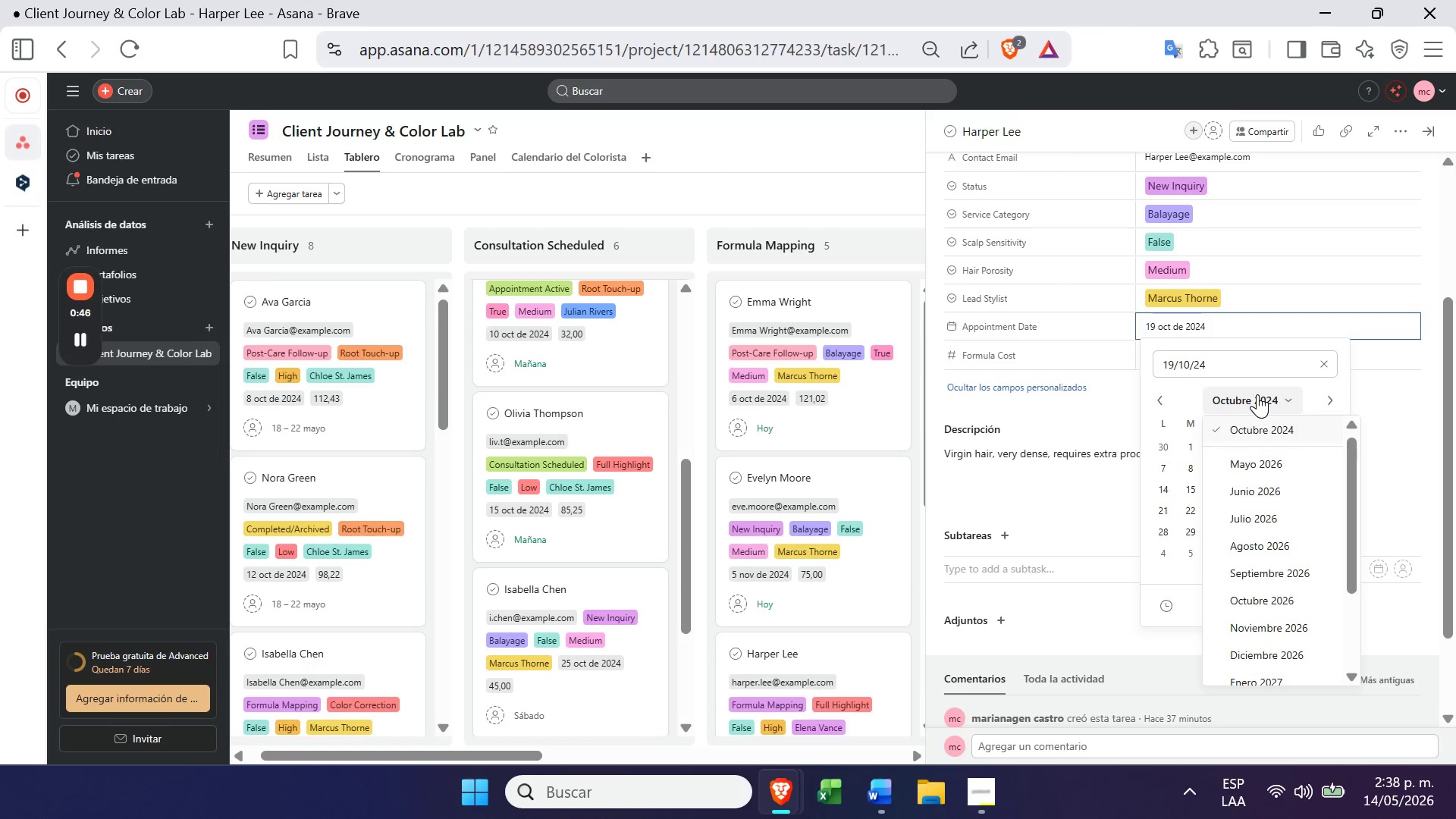 
left_click([1263, 460])
 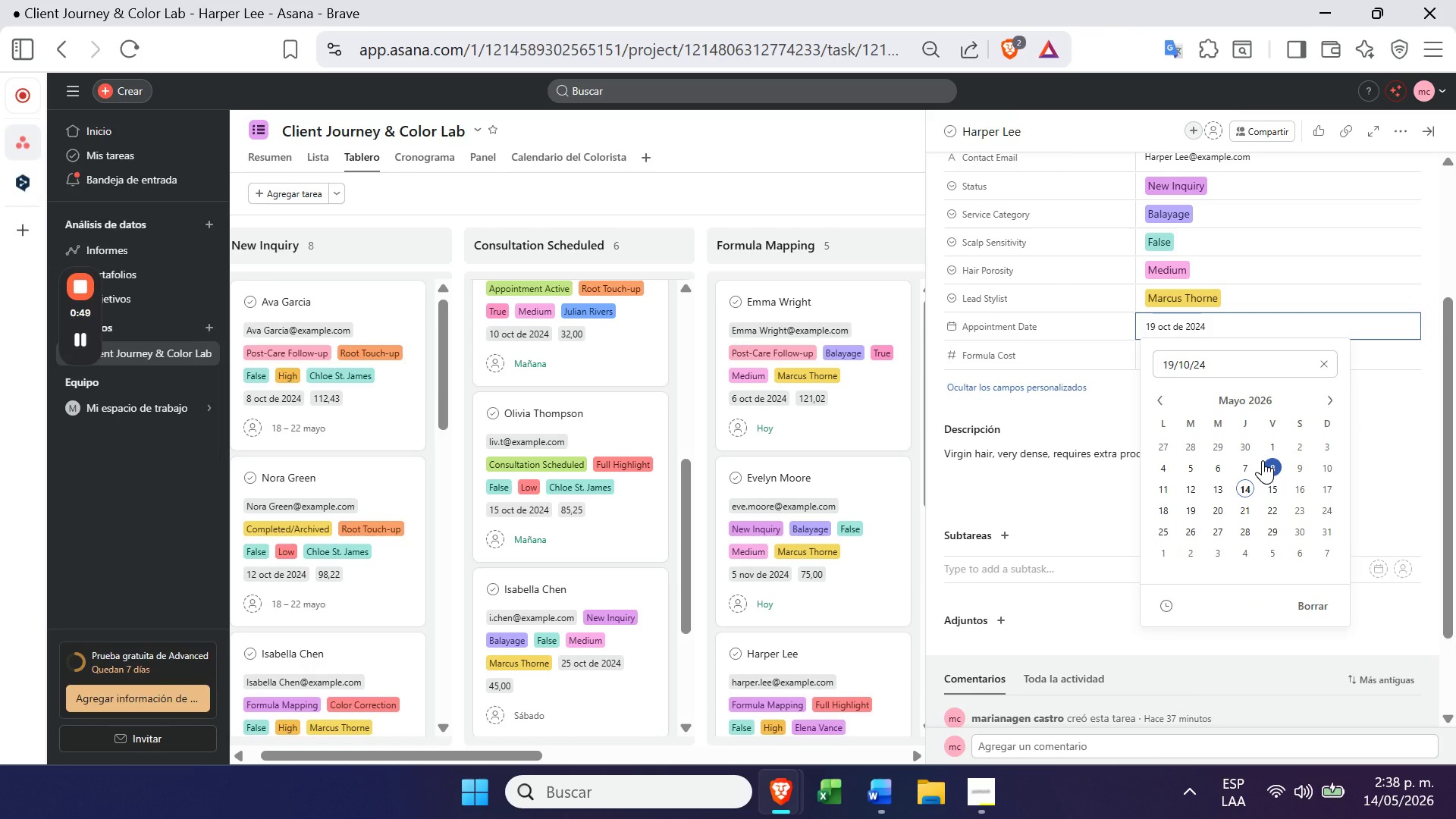 
left_click([1243, 482])
 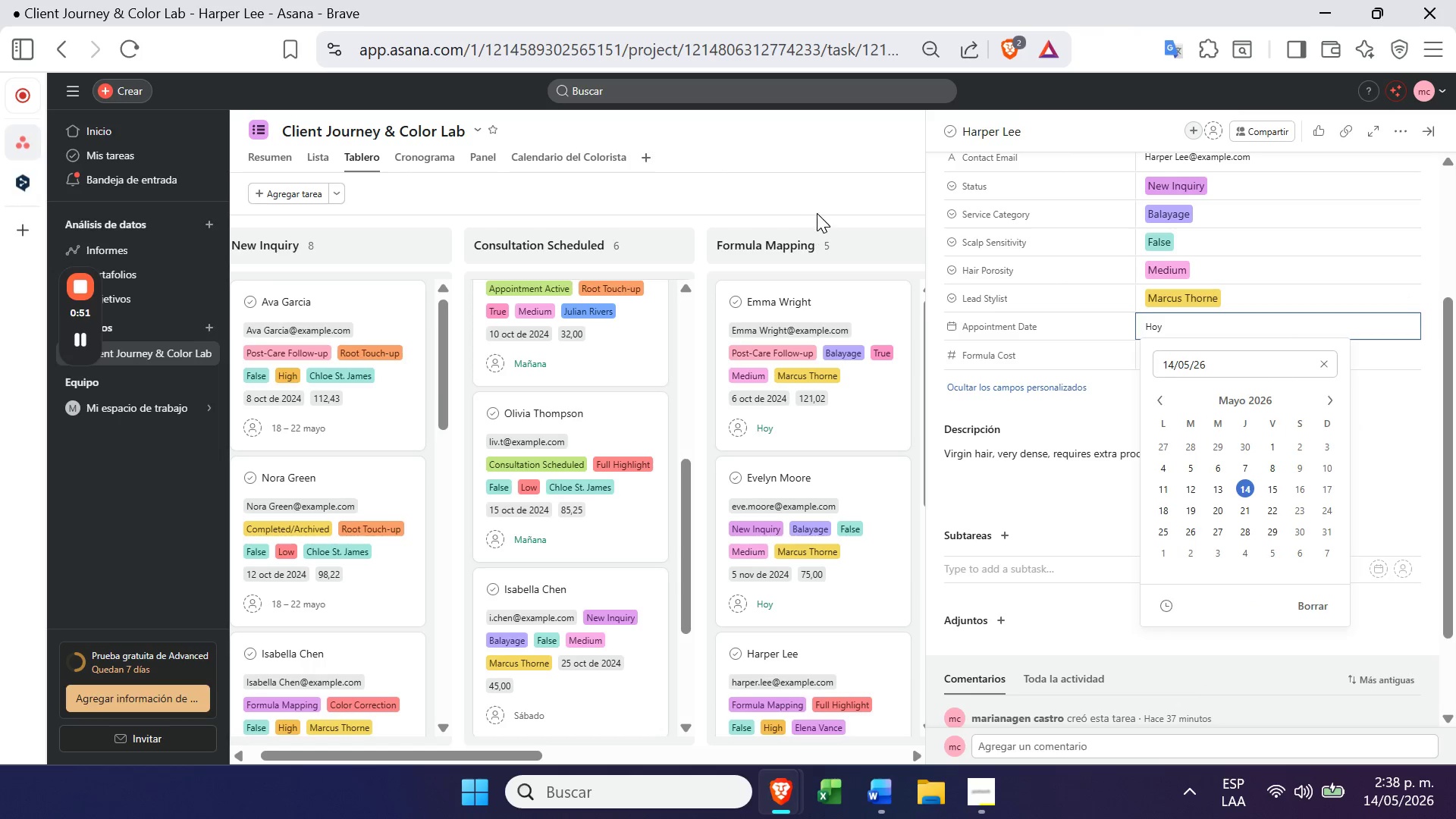 
left_click([815, 183])
 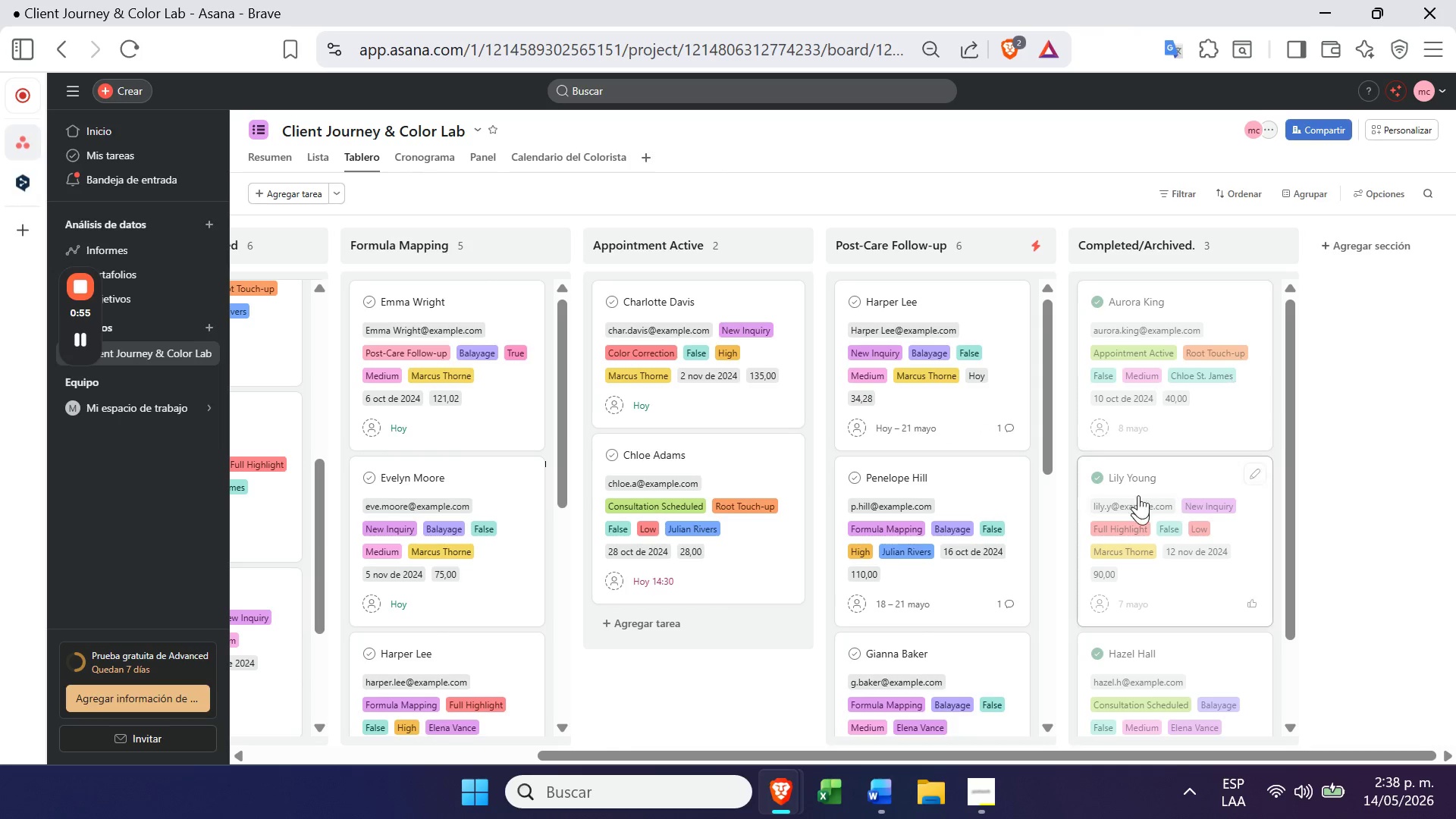 
wait(5.77)
 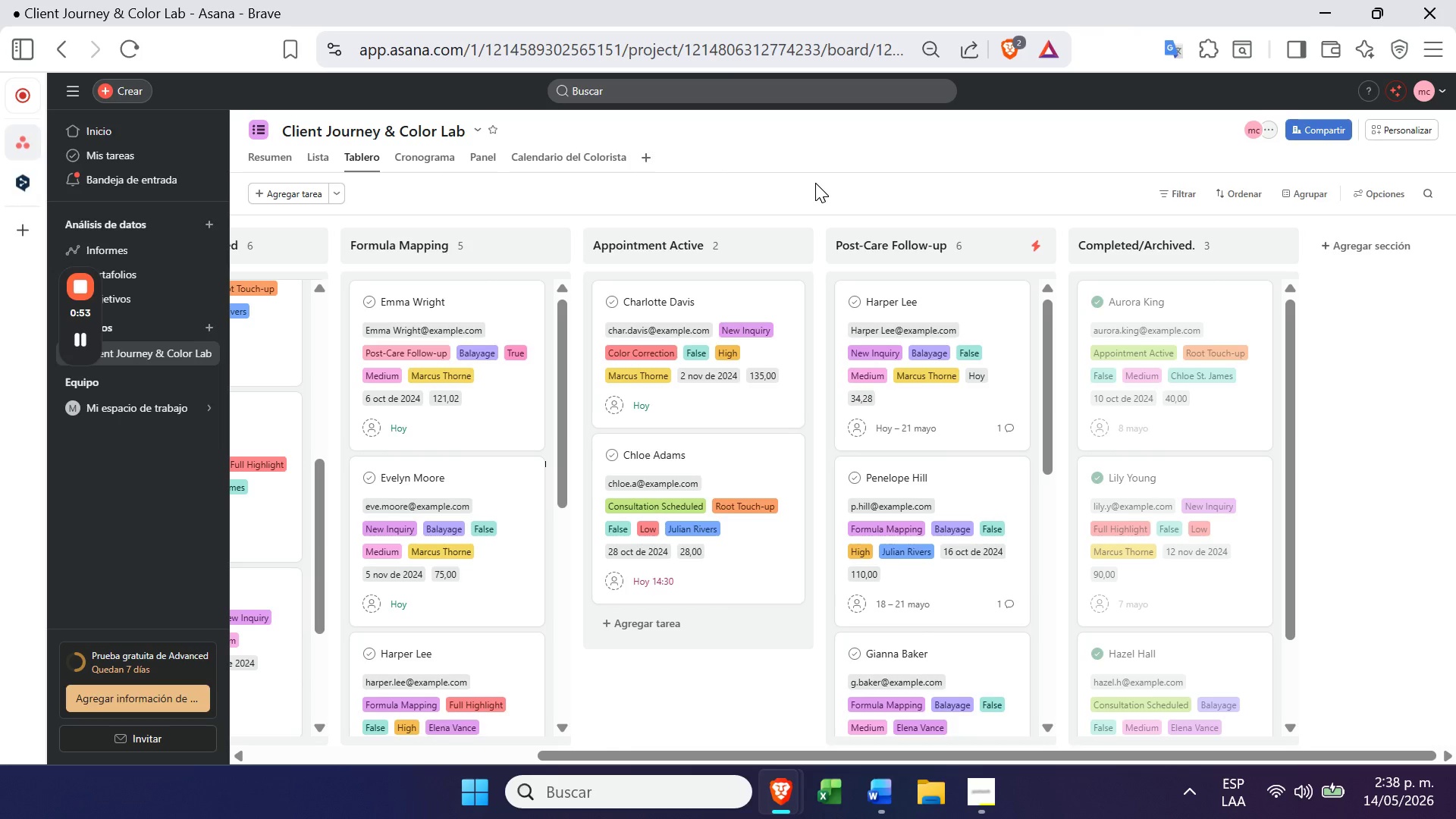 
left_click([1413, 129])
 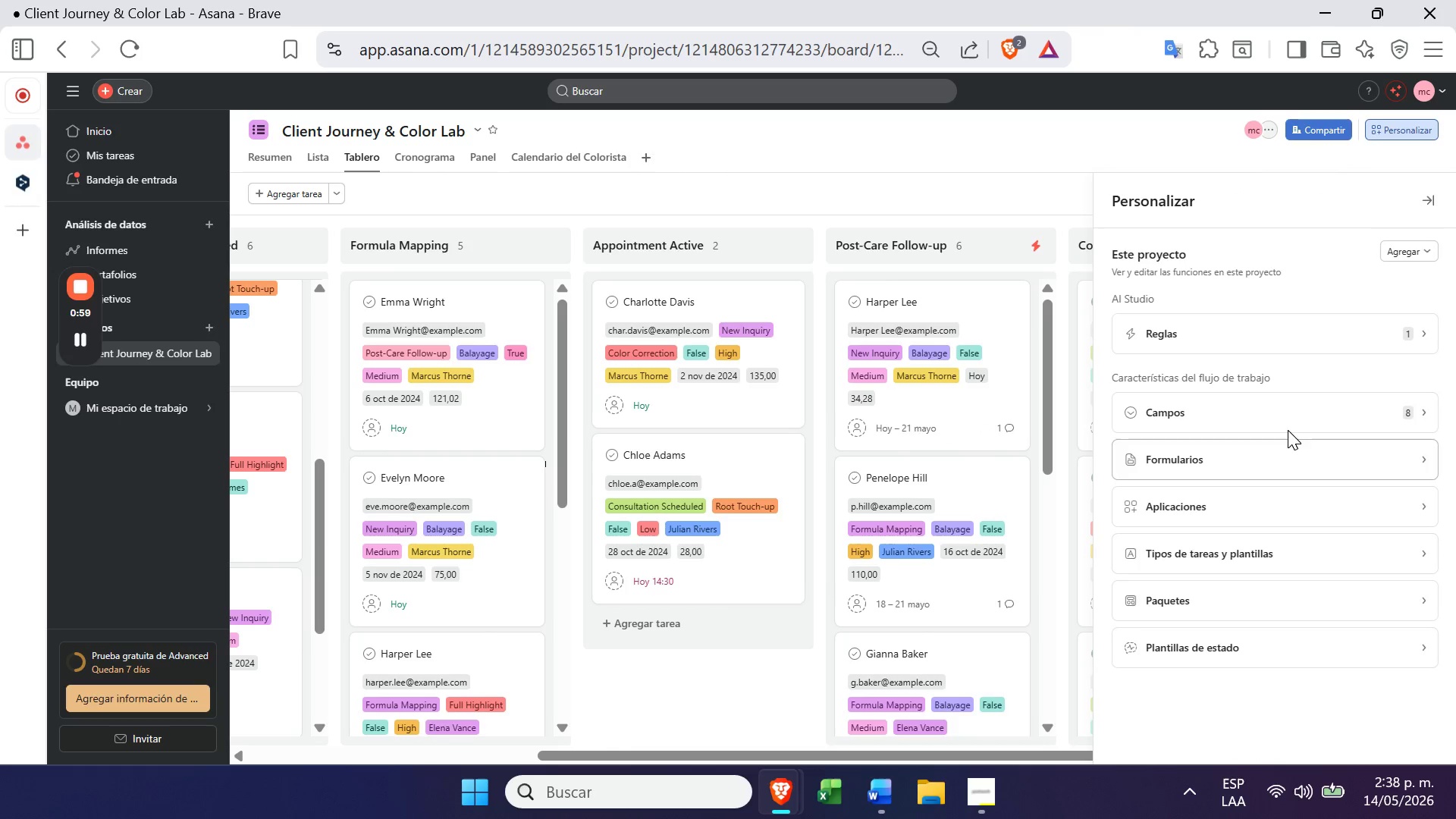 
left_click([1301, 416])
 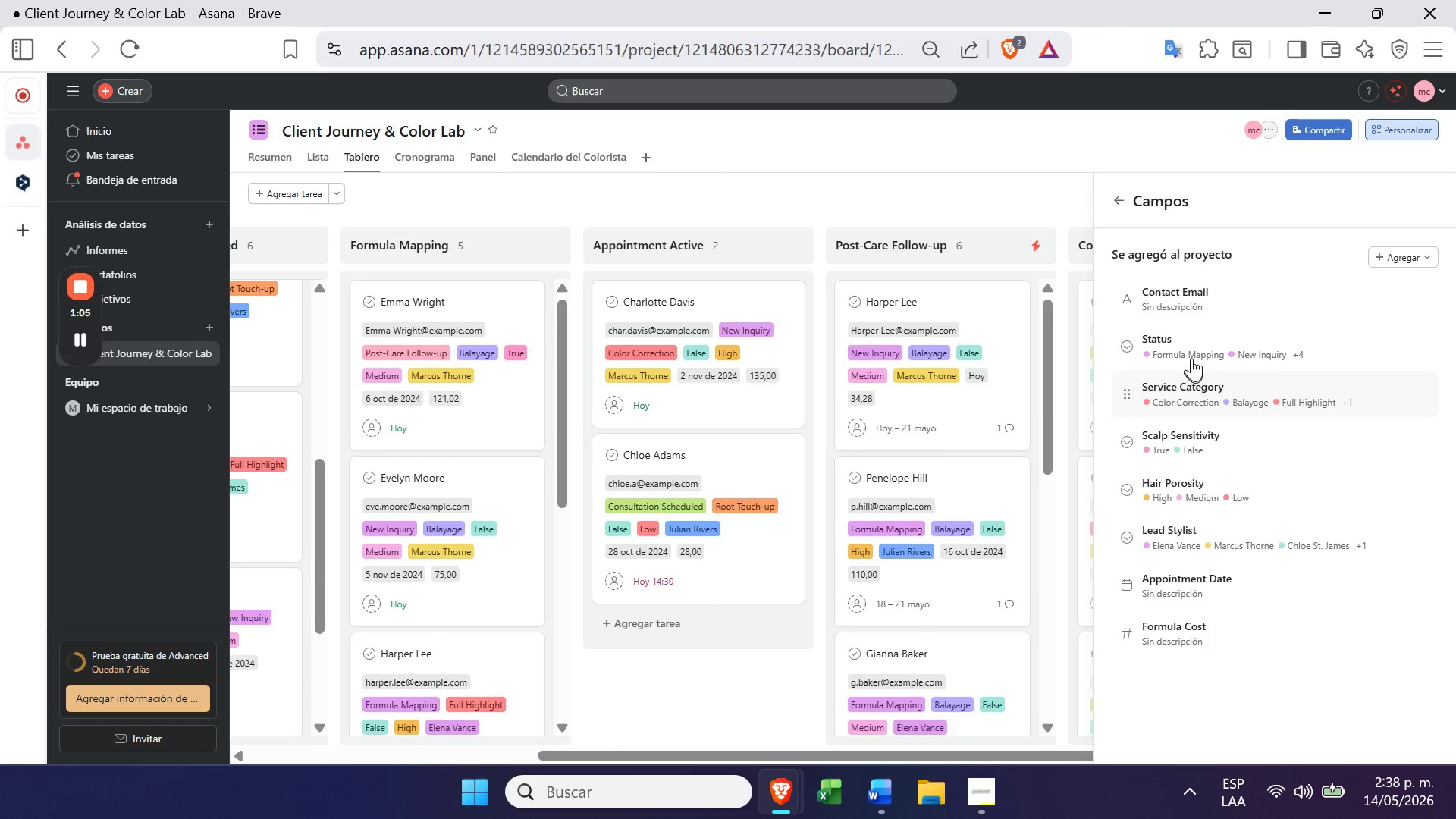 
wait(5.7)
 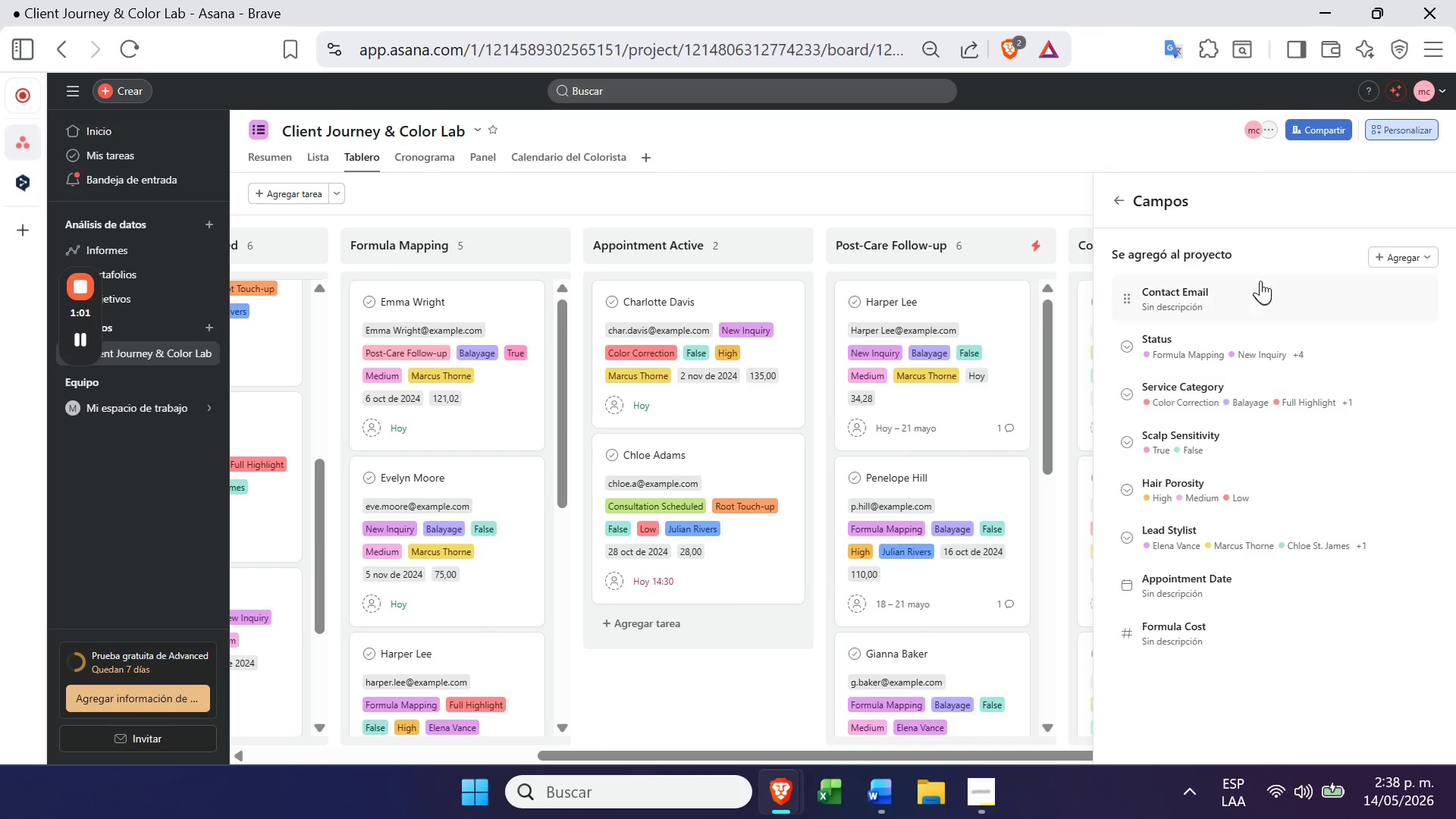 
left_click([1189, 337])
 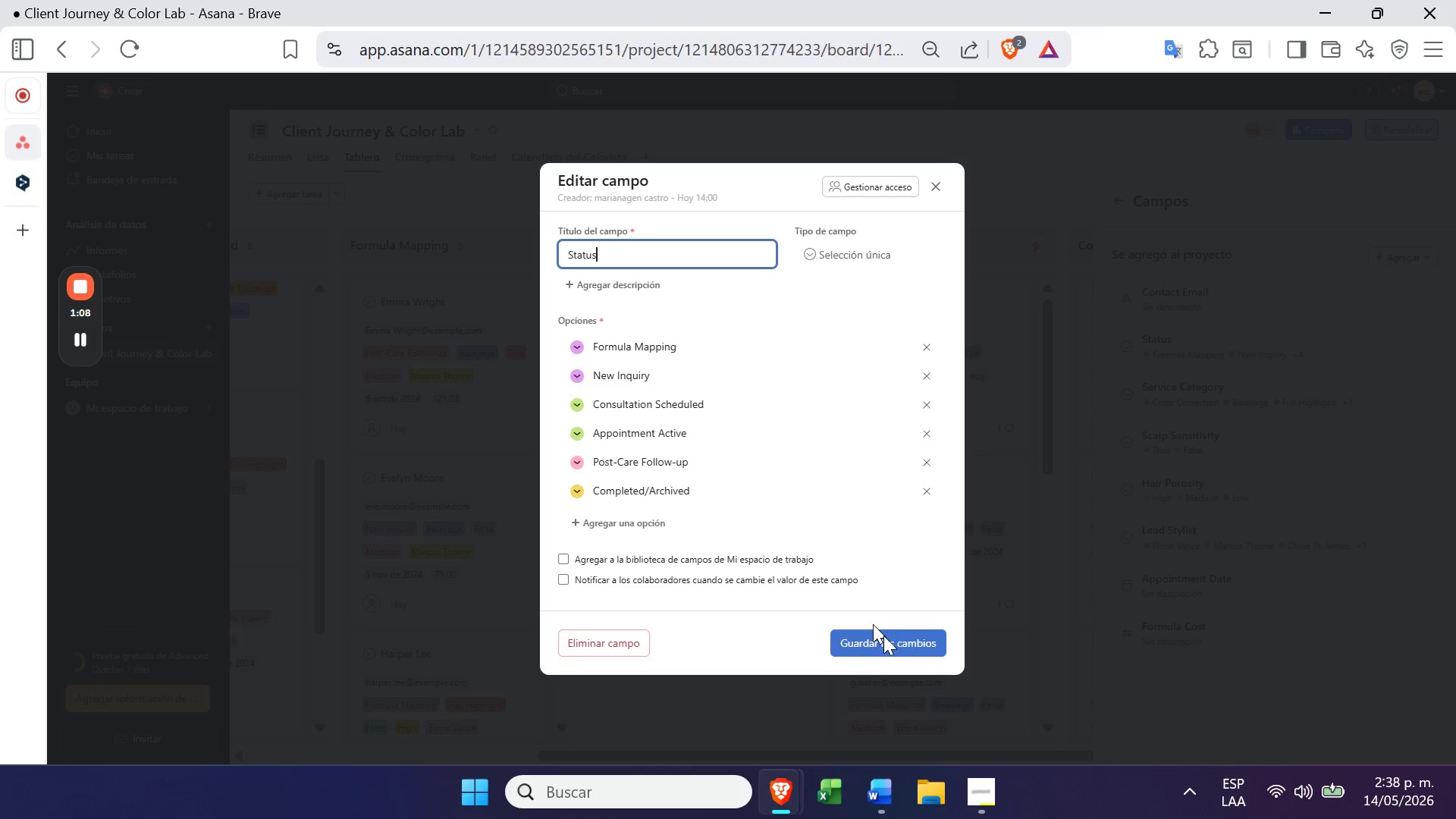 
left_click([898, 644])
 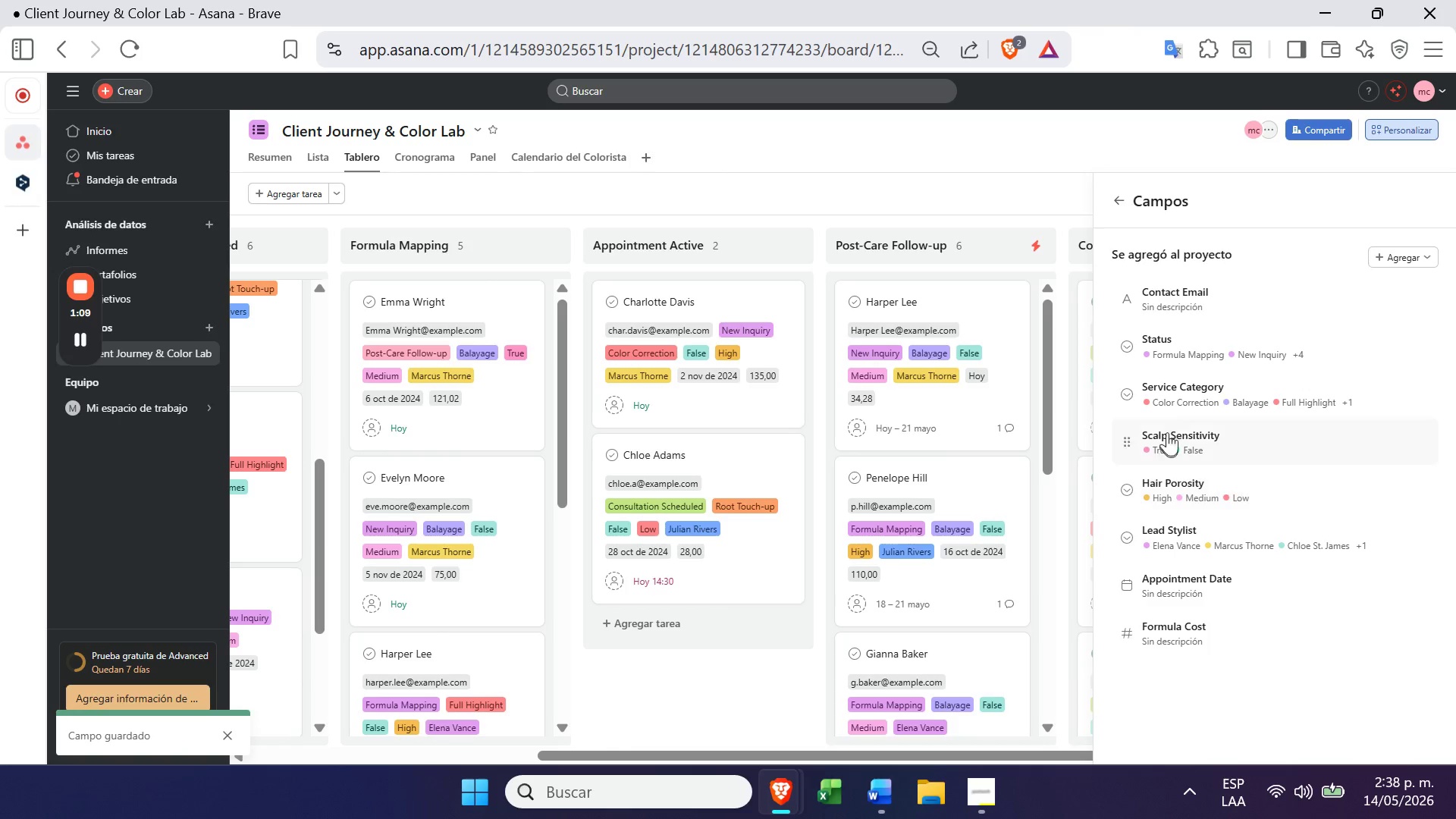 
left_click([1183, 396])
 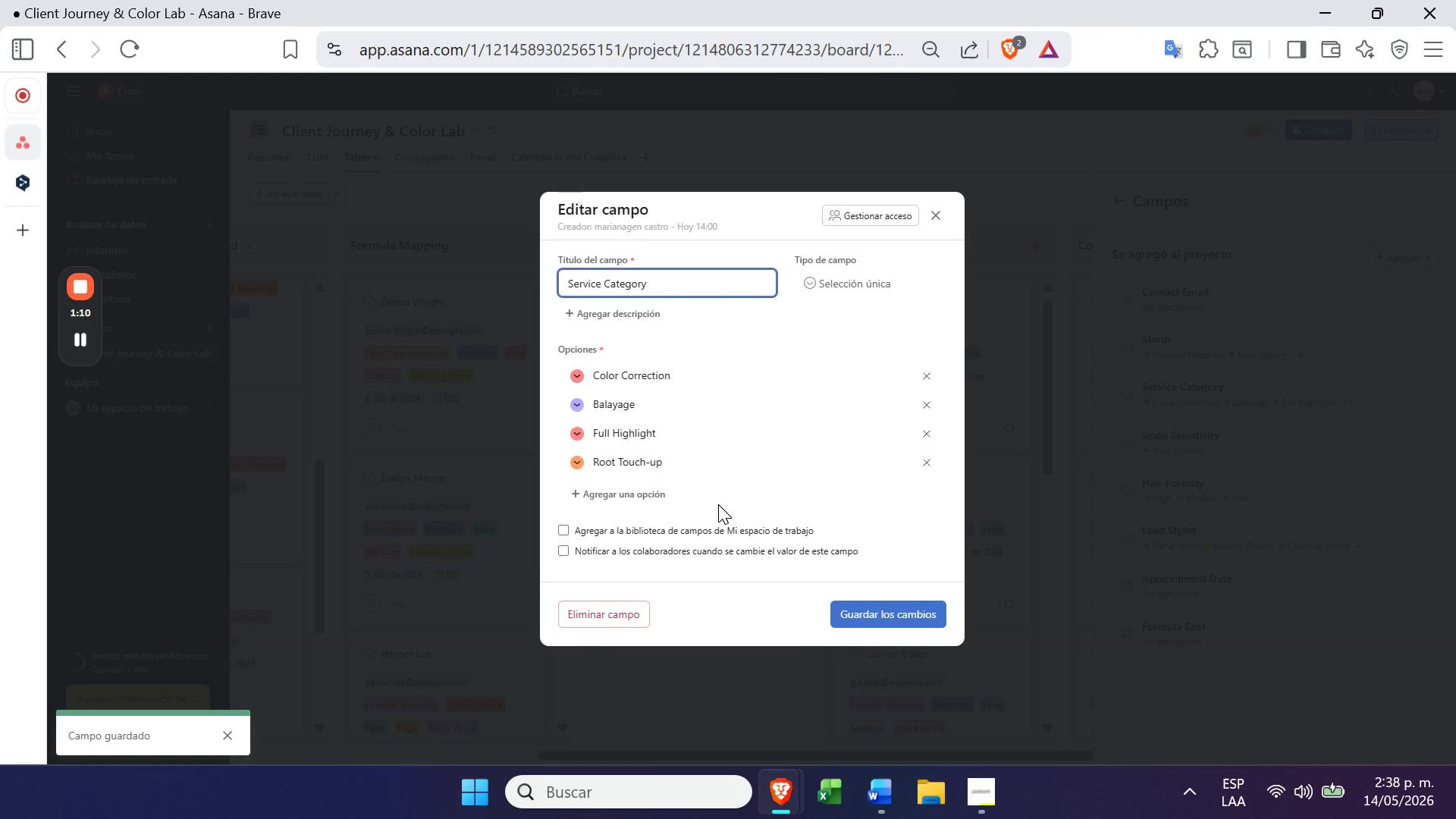 
left_click([888, 626])
 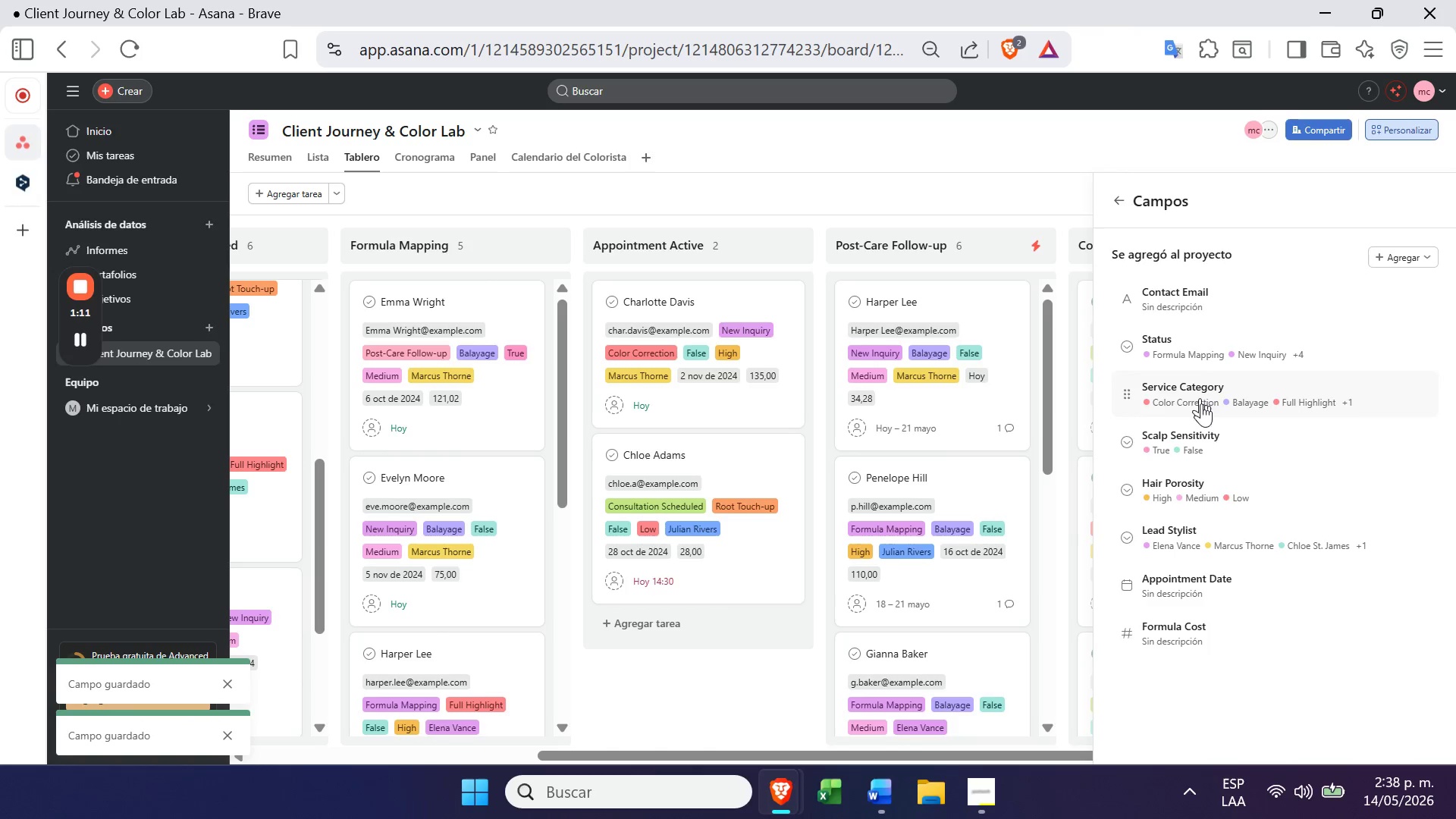 
left_click([1214, 439])
 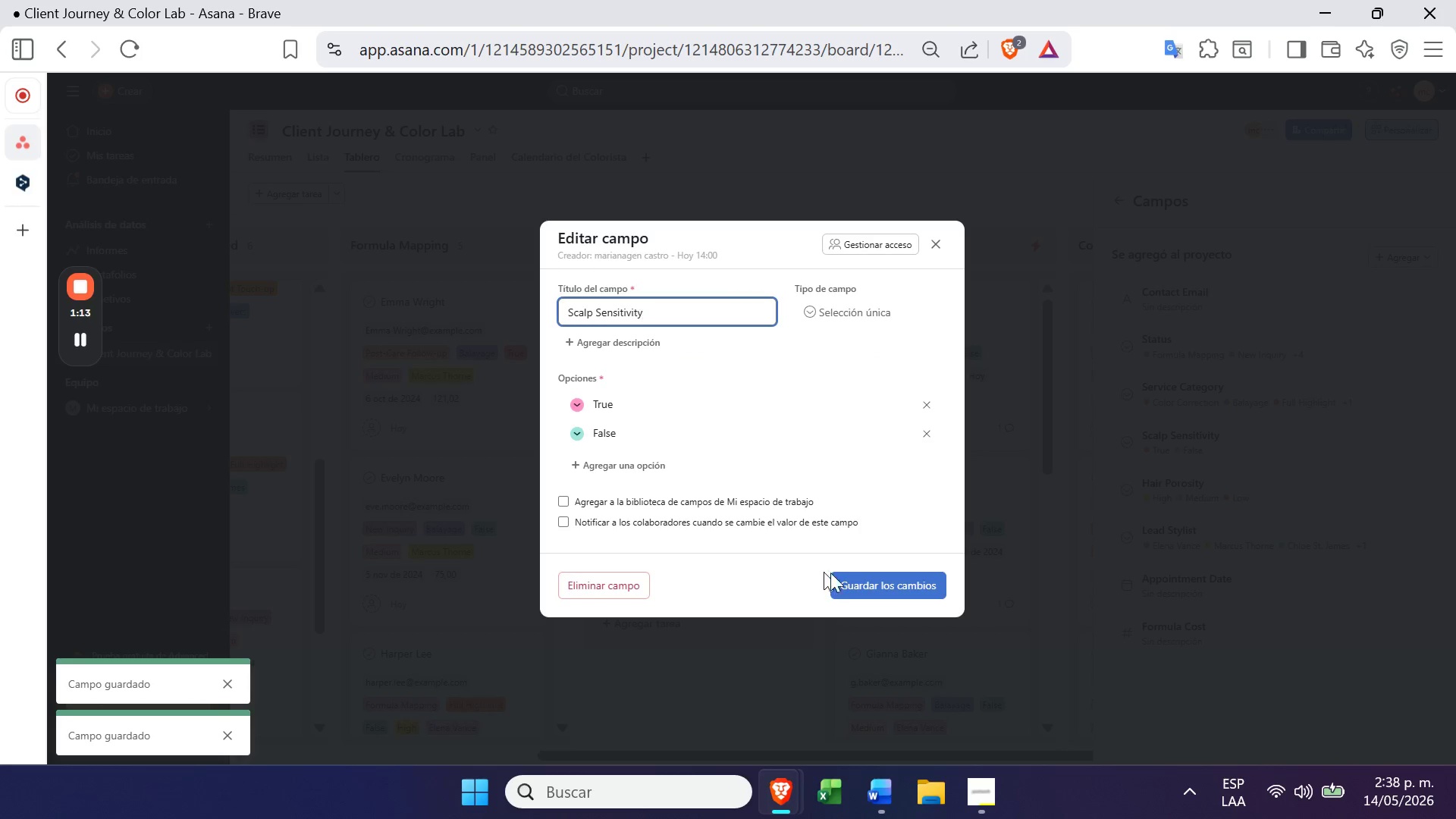 
left_click([850, 577])
 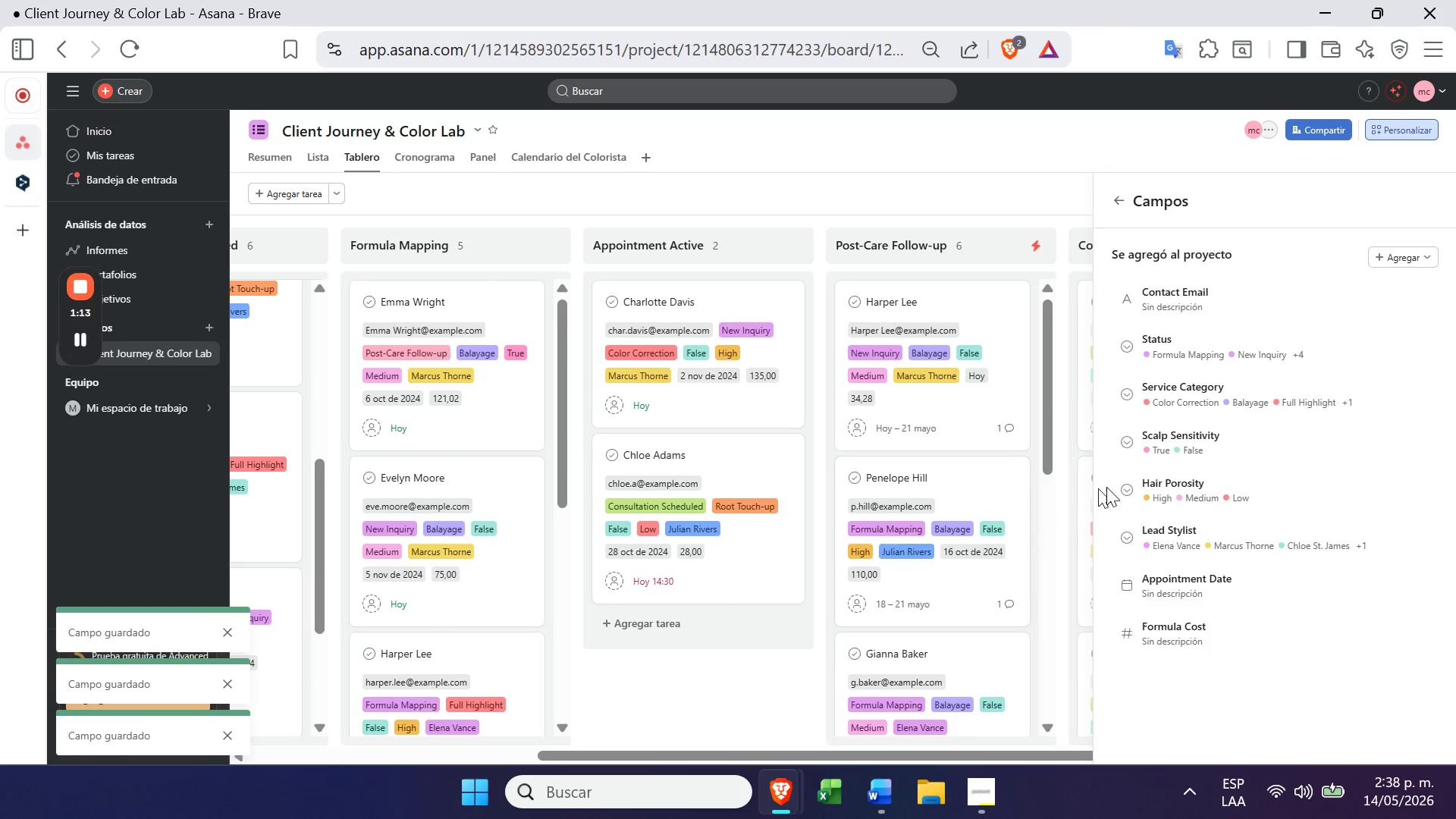 
left_click([1170, 489])
 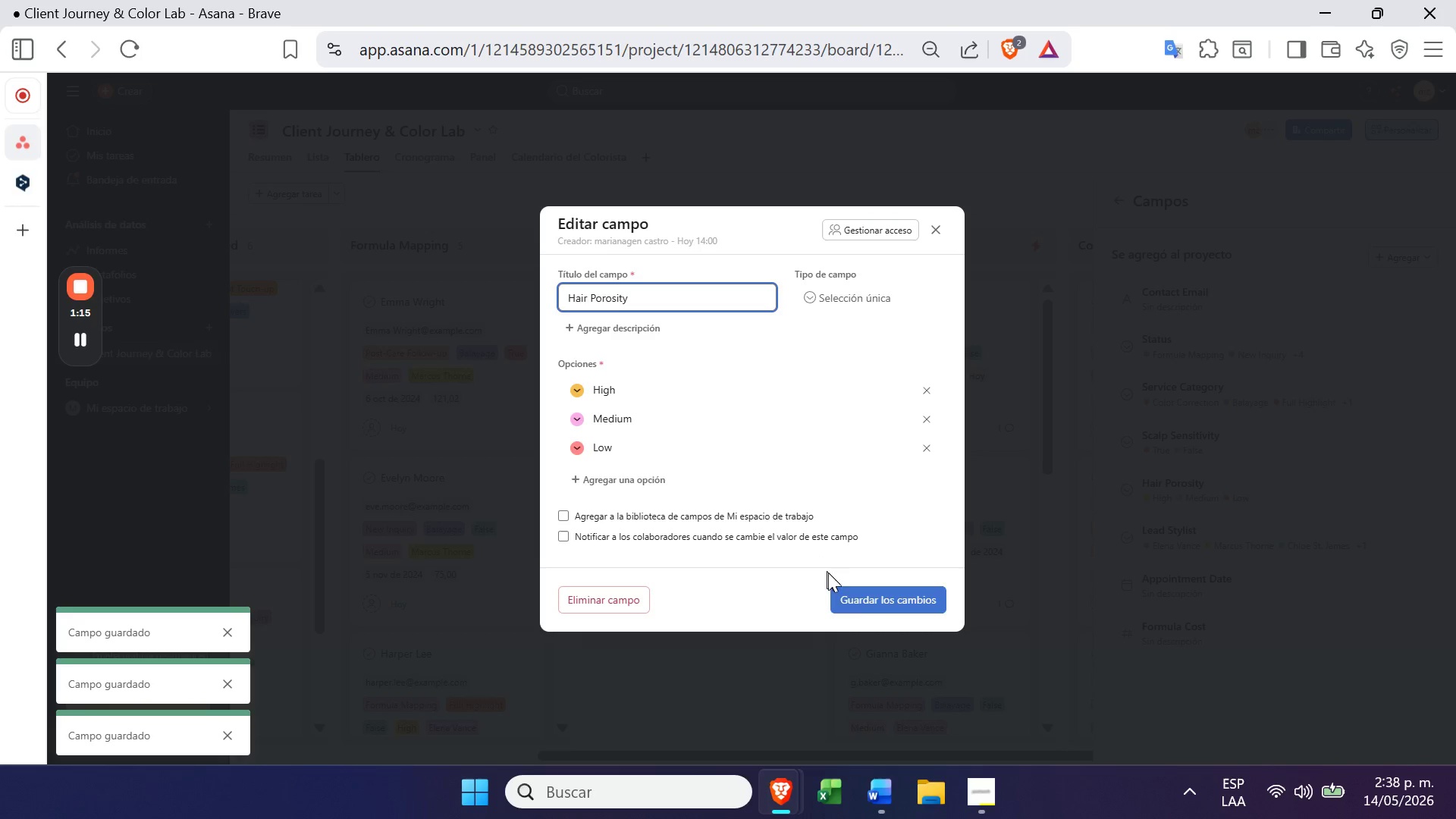 
left_click([864, 606])
 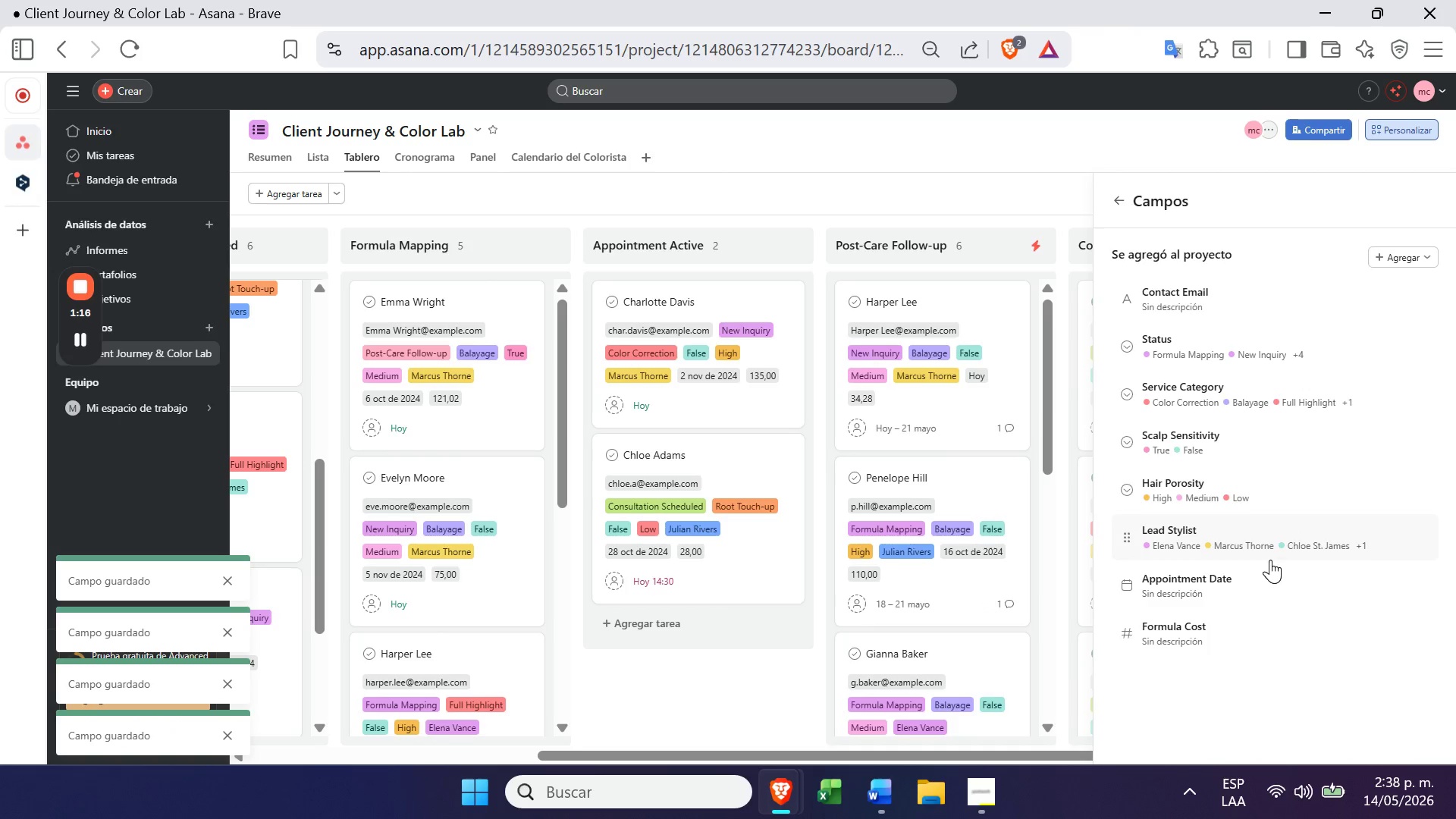 
left_click([1270, 555])
 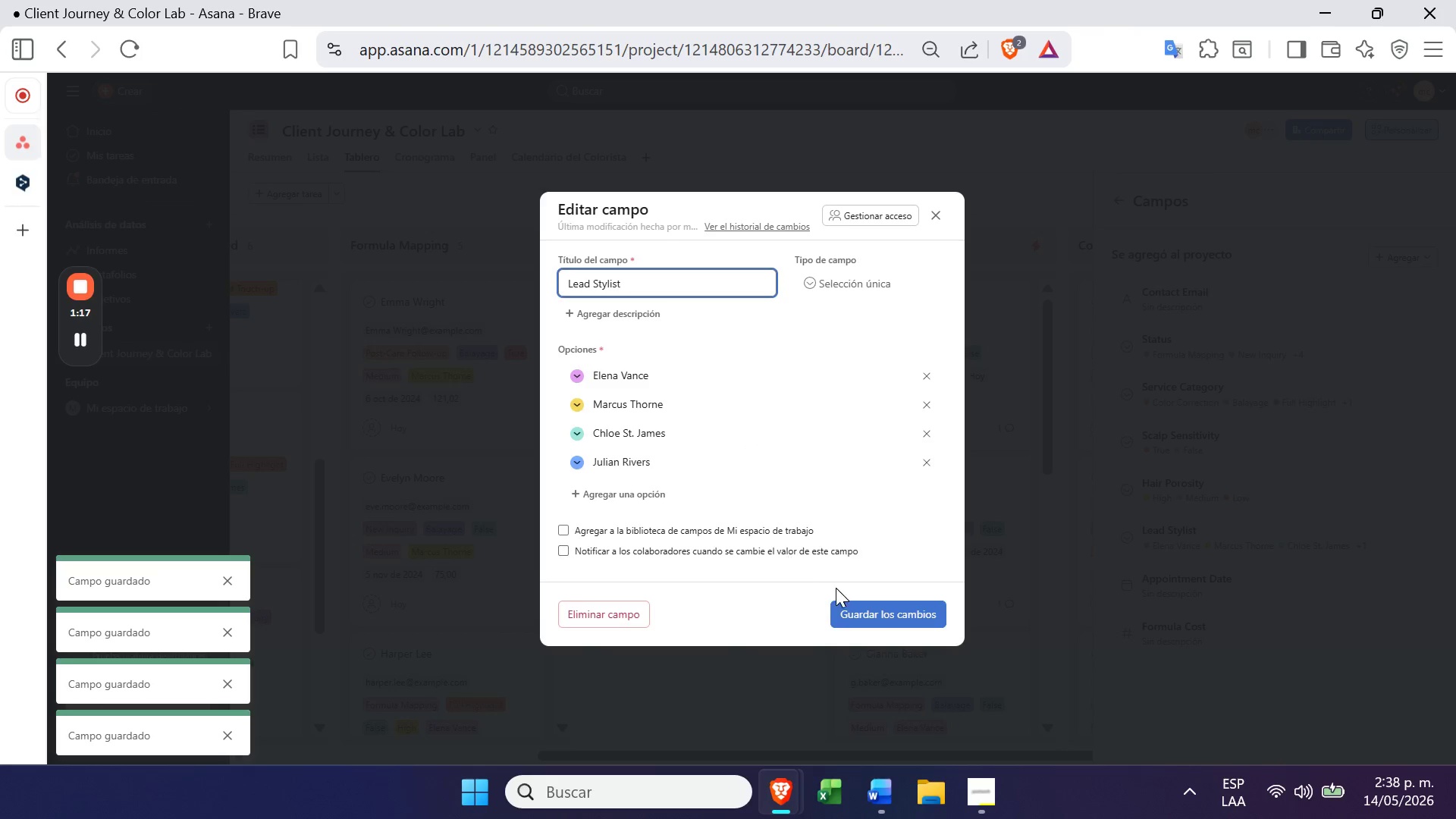 
left_click([874, 609])
 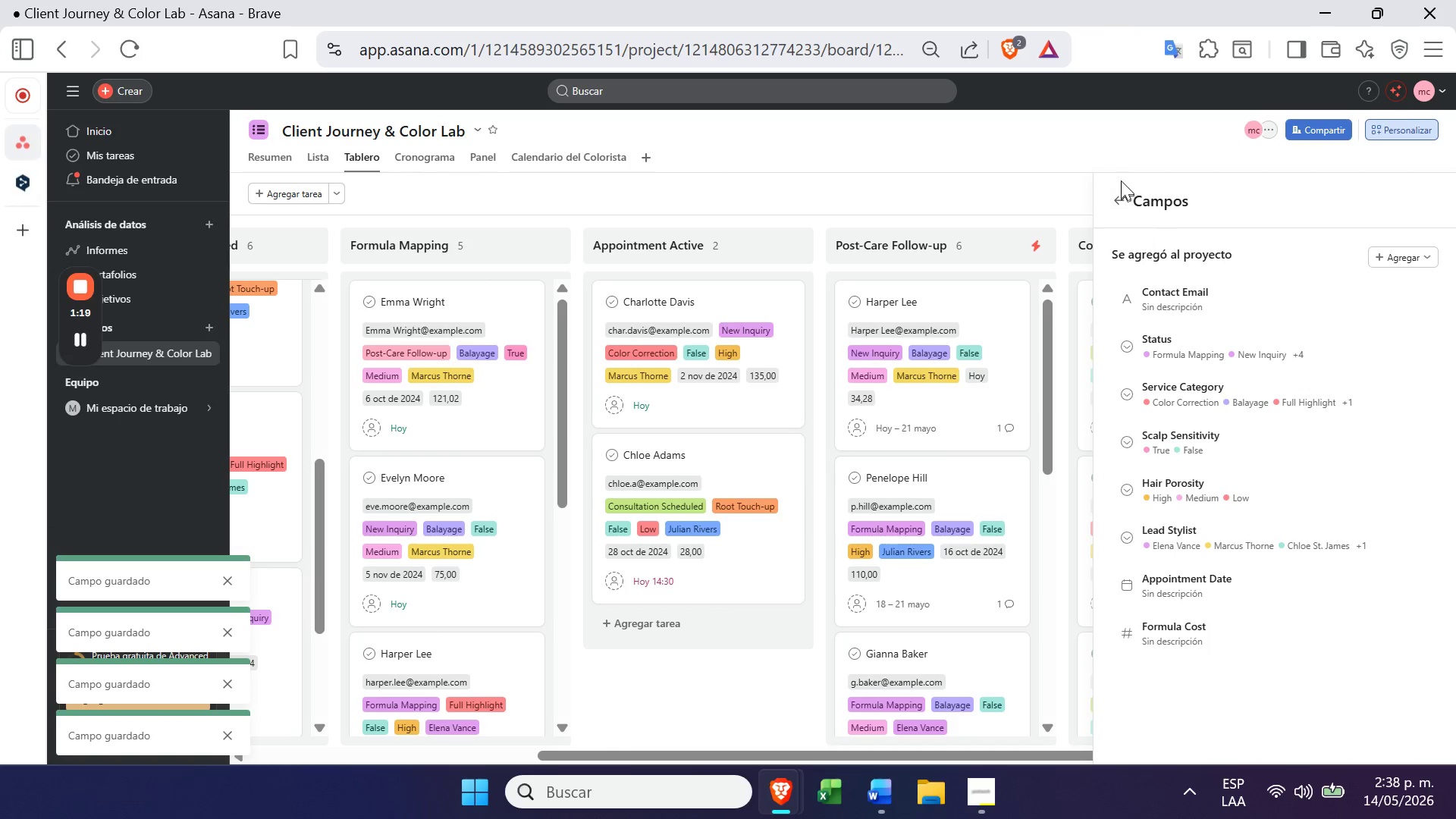 
left_click([1117, 190])
 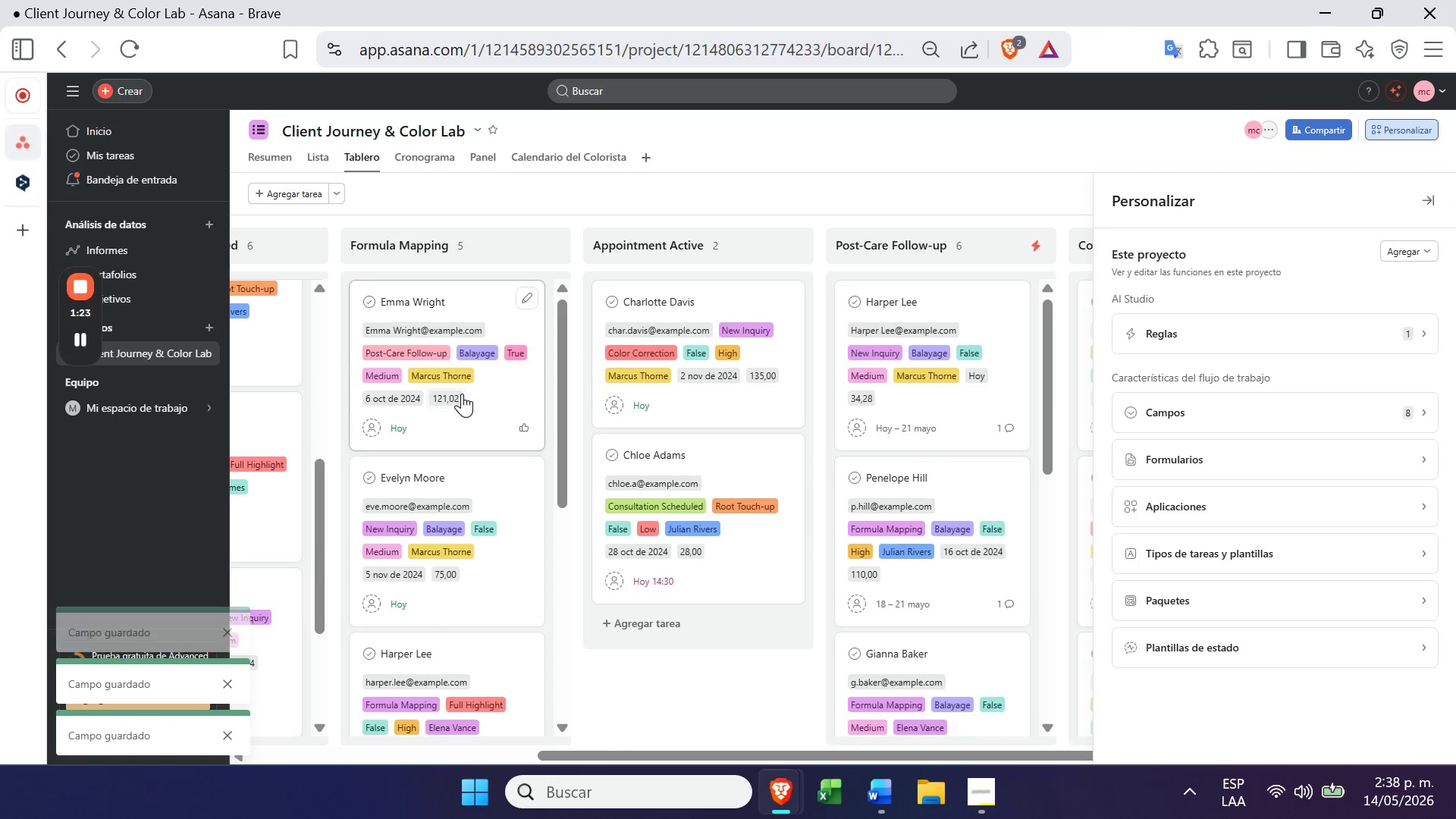 
left_click_drag(start_coordinate=[618, 369], to_coordinate=[1266, 317])
 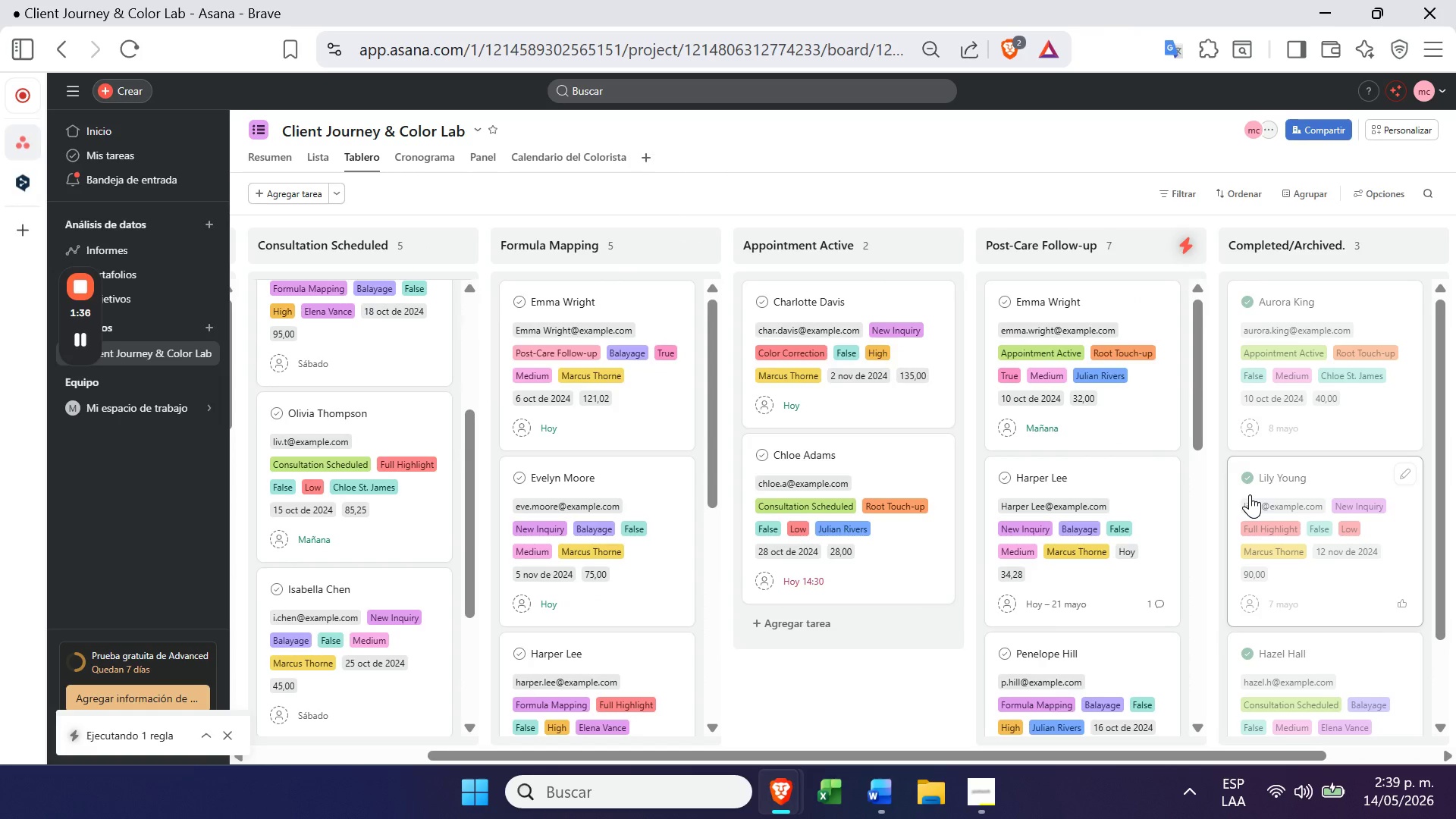 
wait(14.56)
 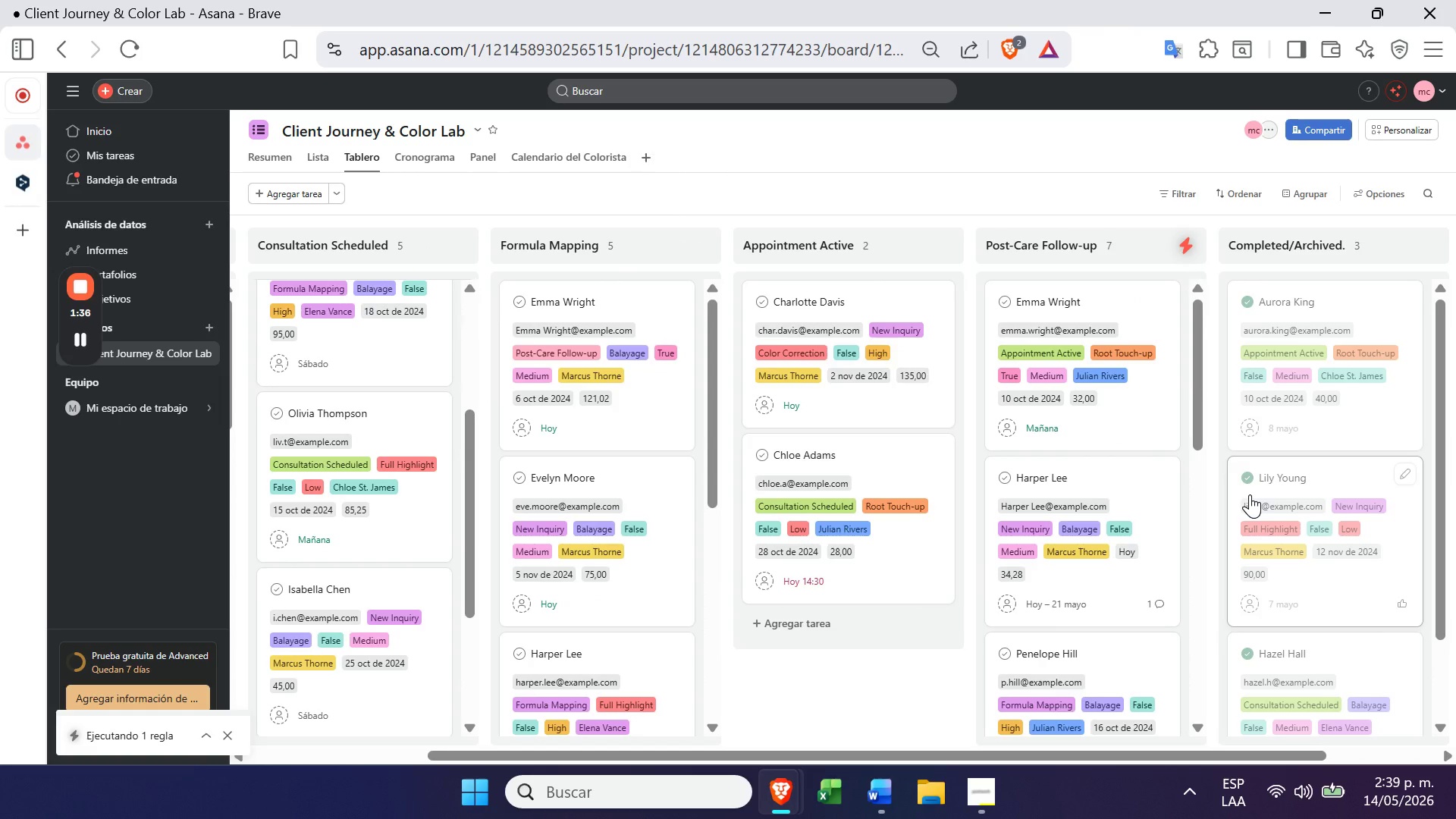 
left_click([1160, 431])
 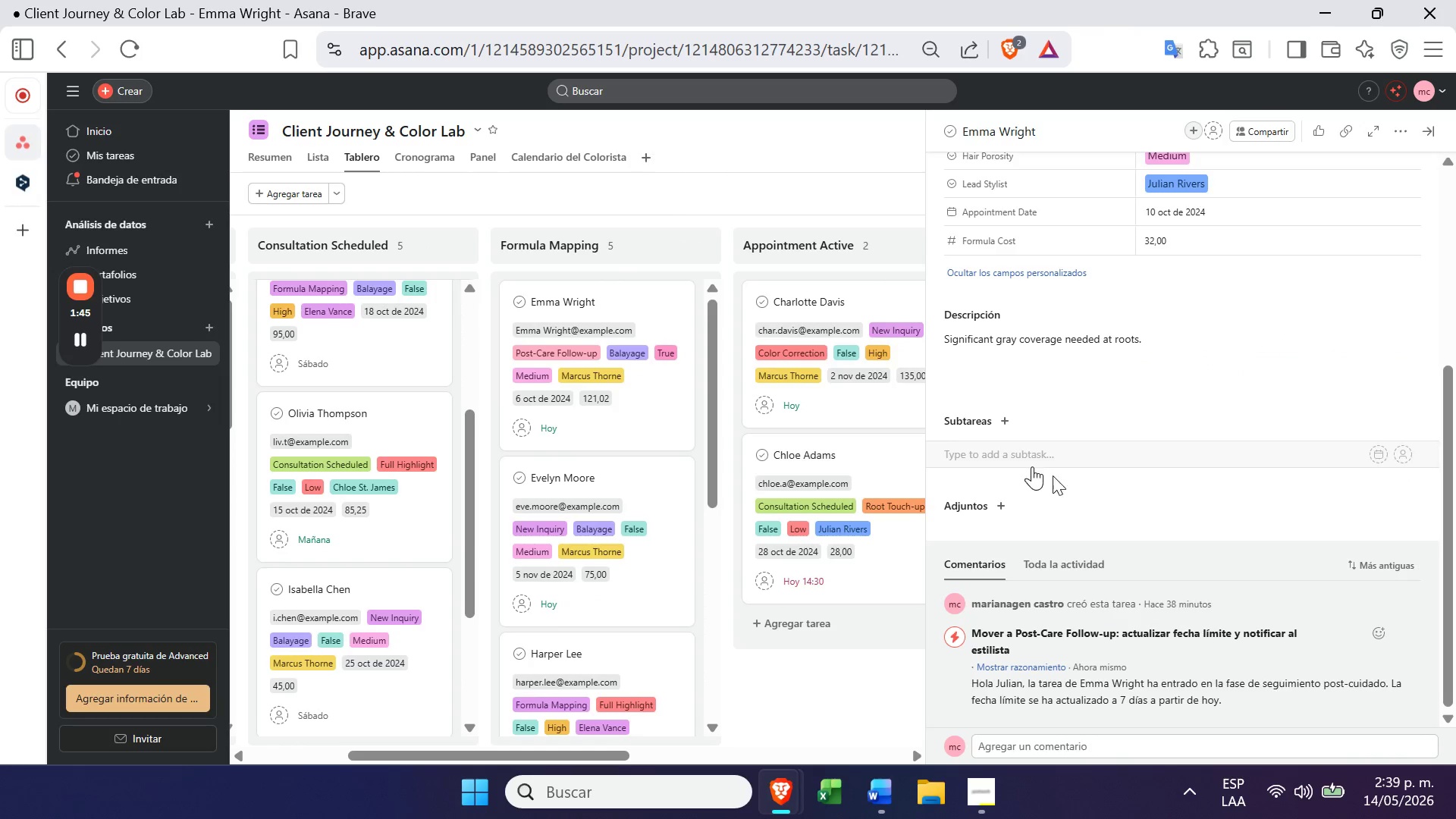 
wait(5.33)
 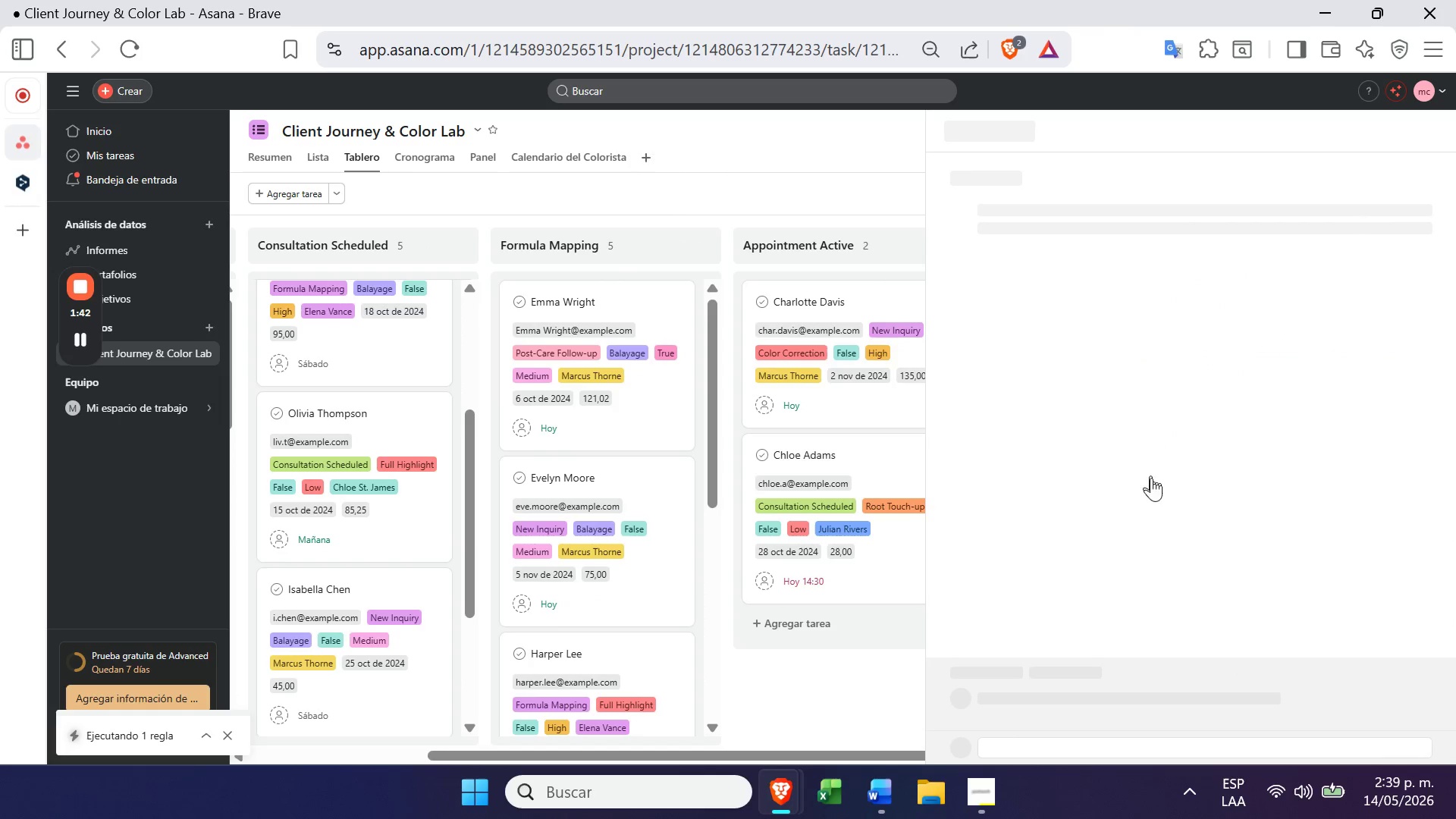 
left_click([570, 165])
 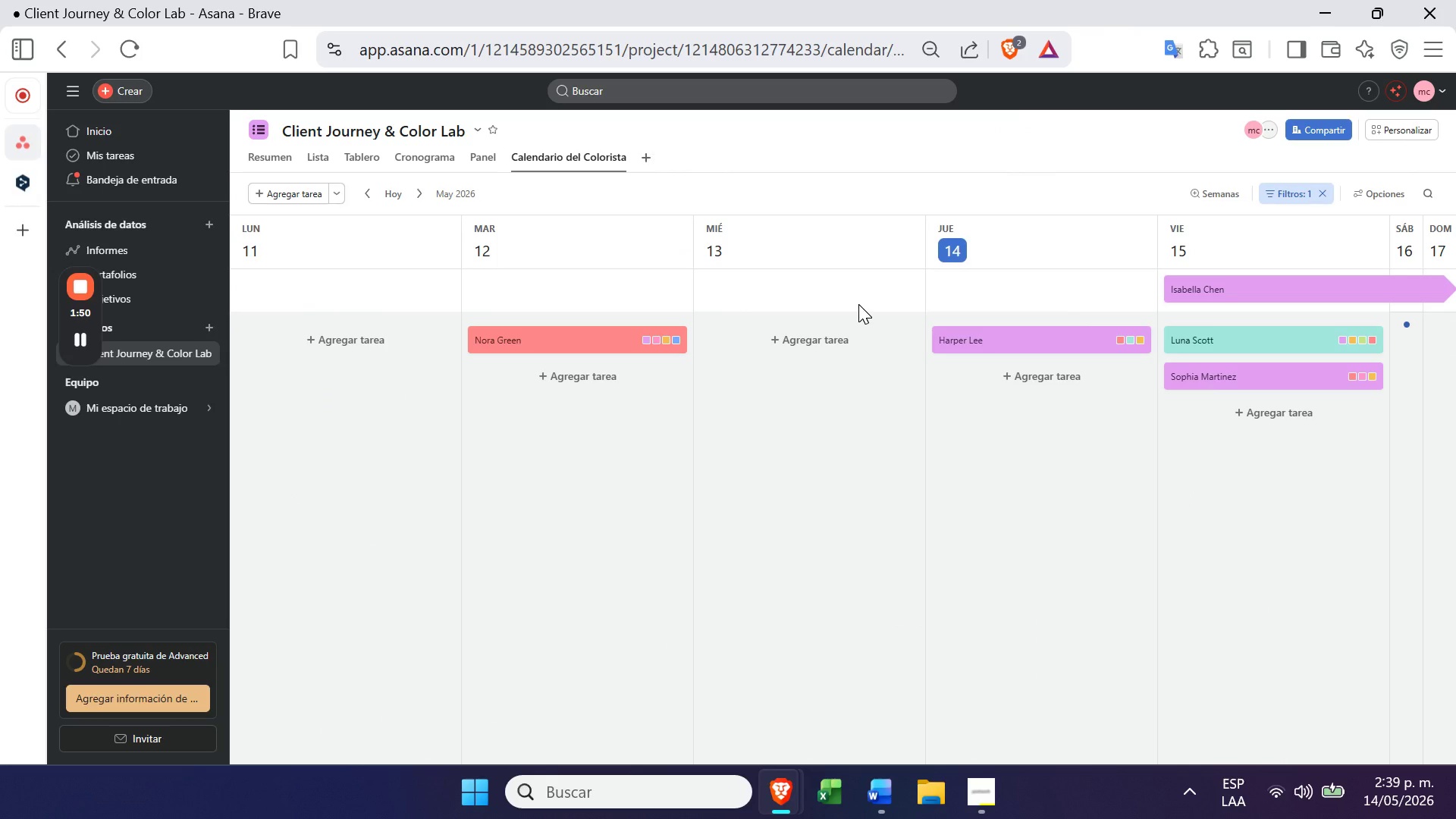 
left_click([1279, 188])
 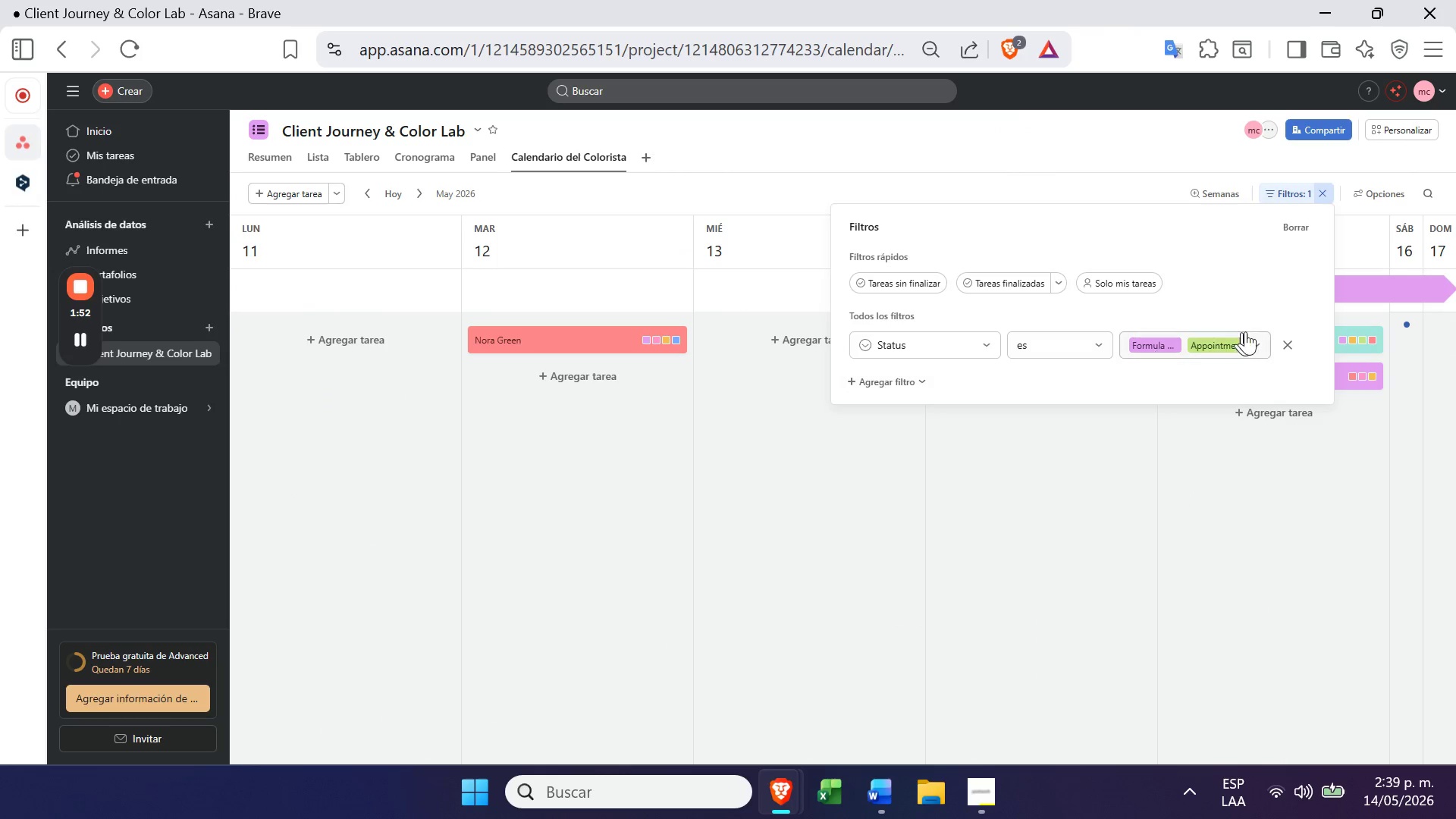 
left_click([1260, 340])
 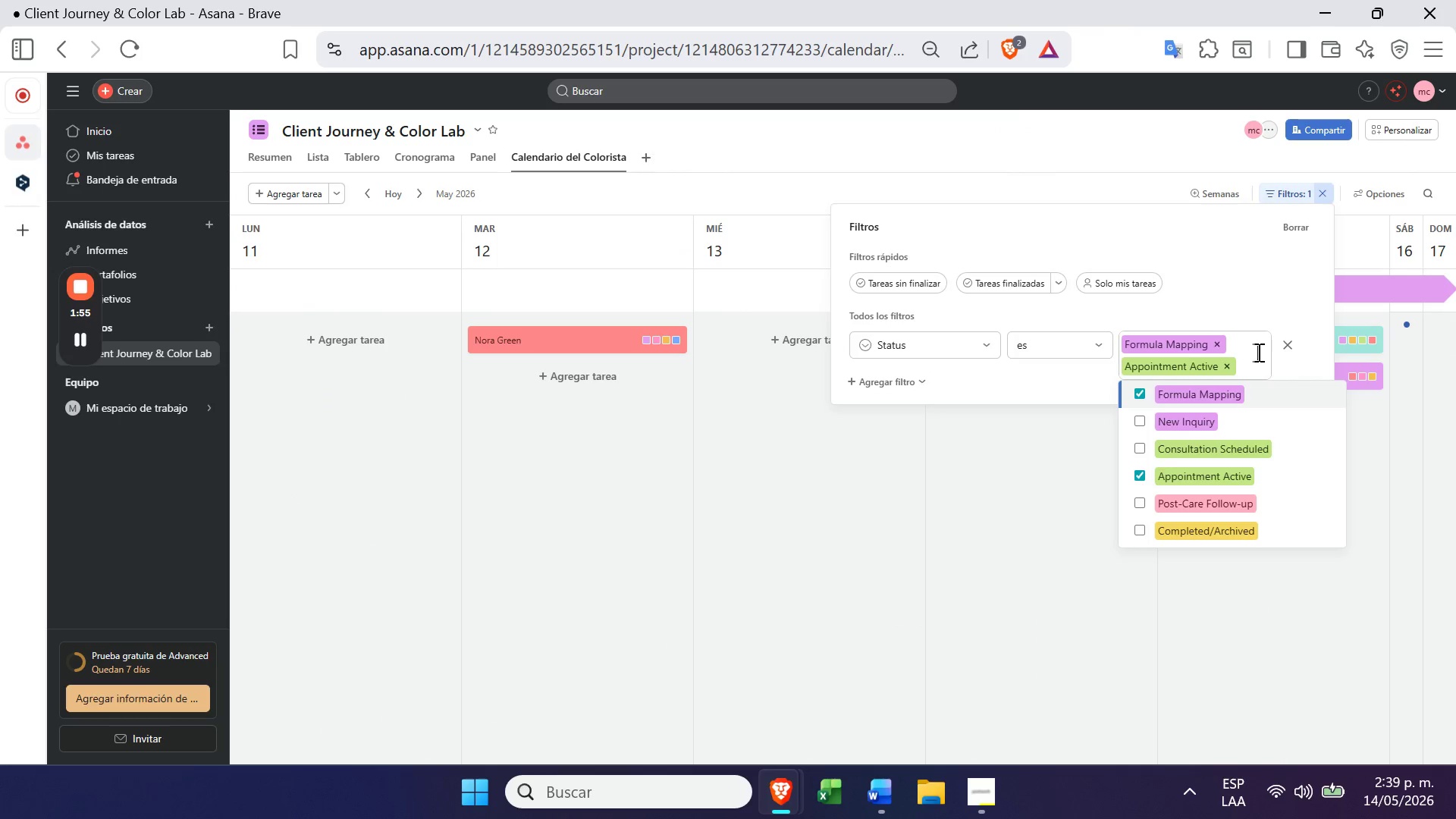 
left_click([1268, 264])
 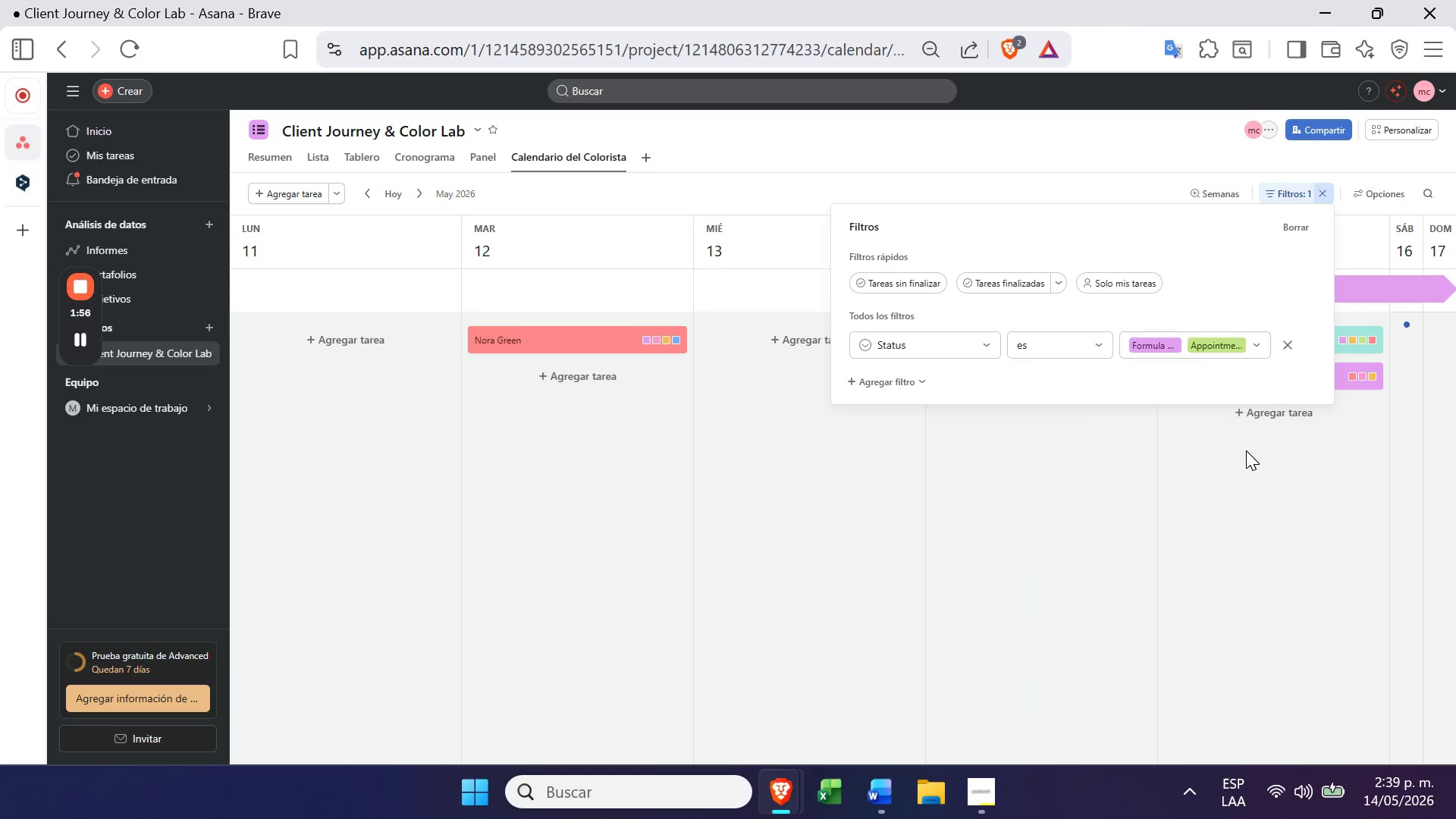 
left_click([1245, 450])
 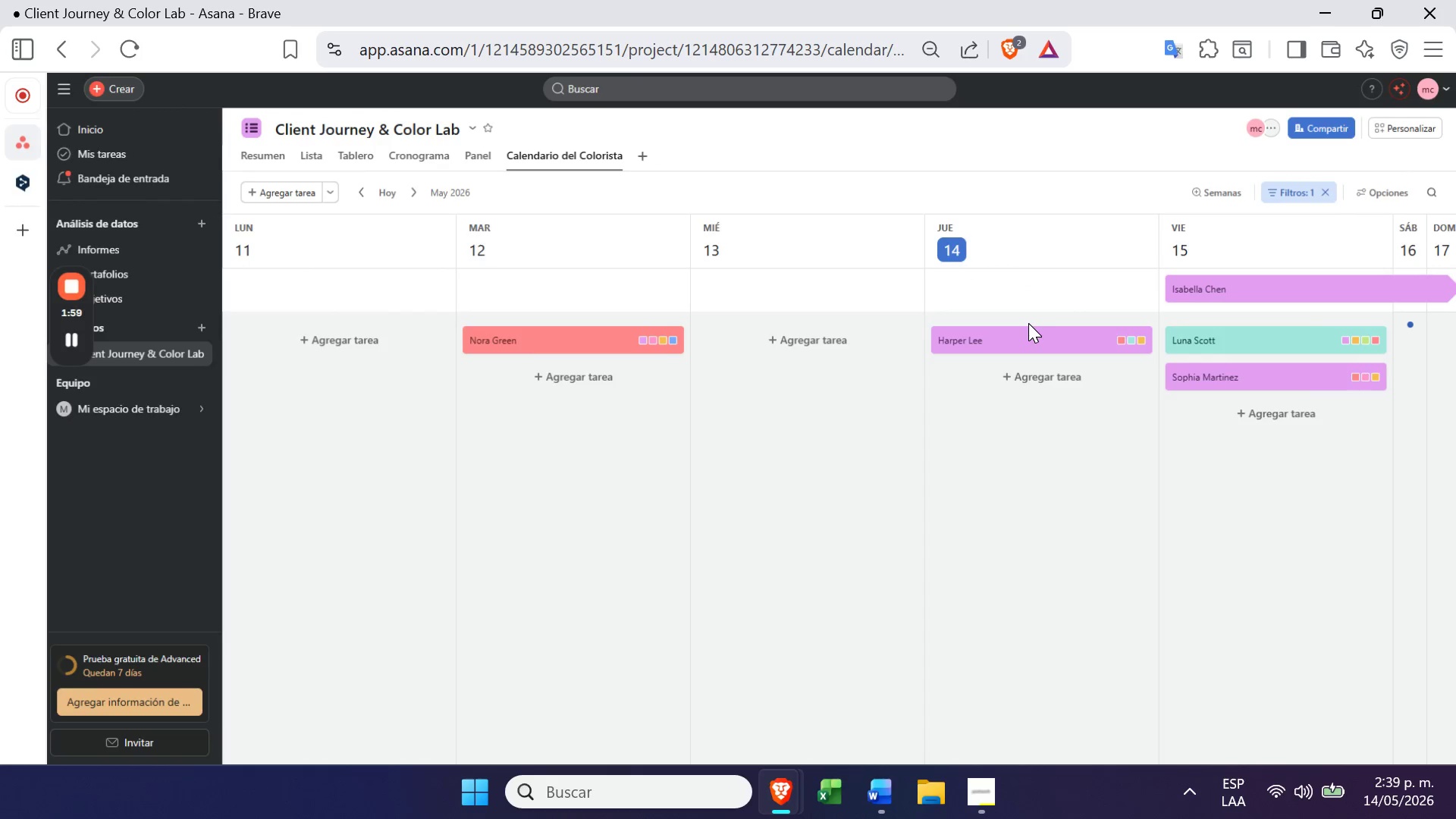 
left_click([1215, 193])
 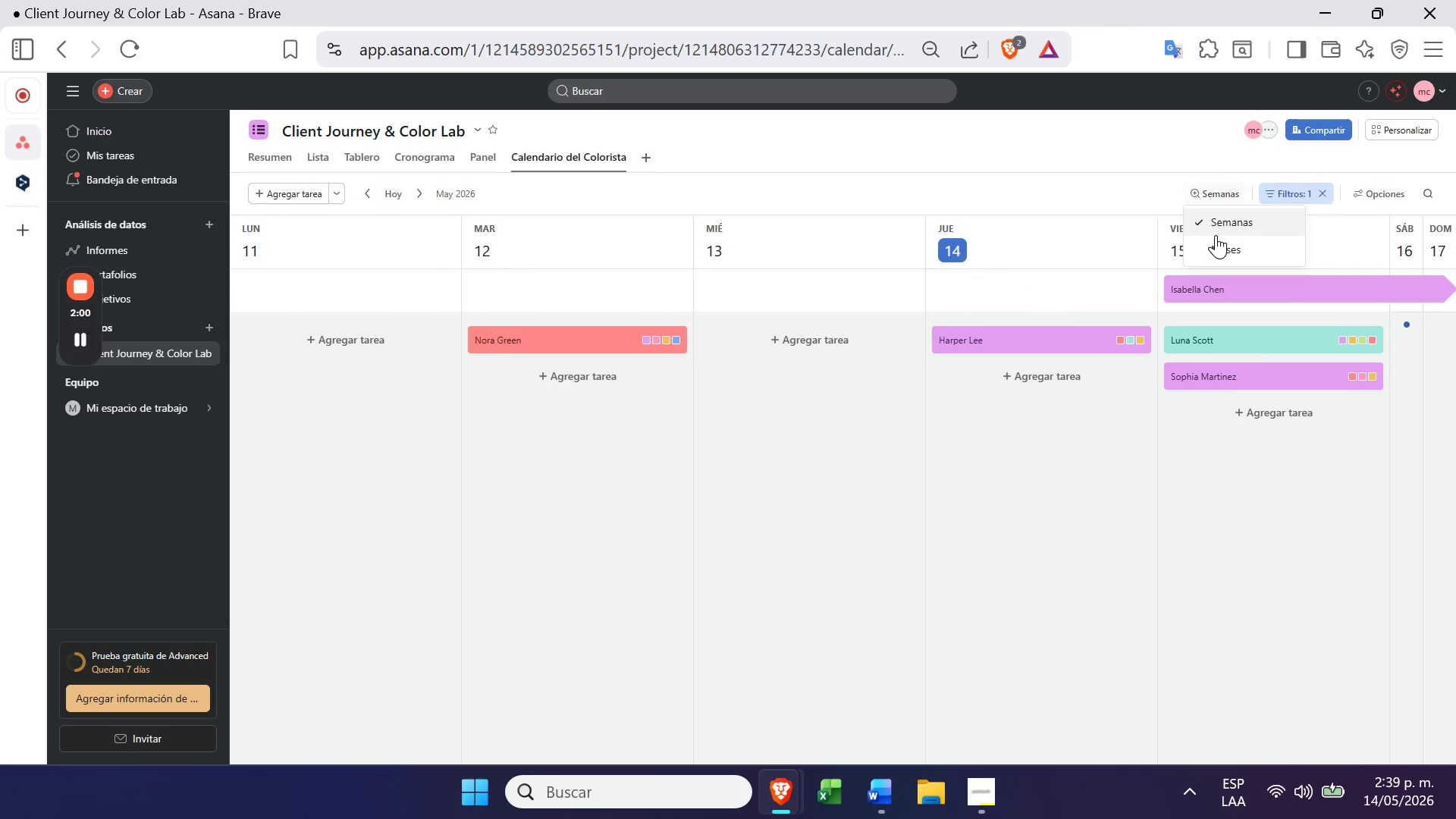 
left_click([1216, 240])
 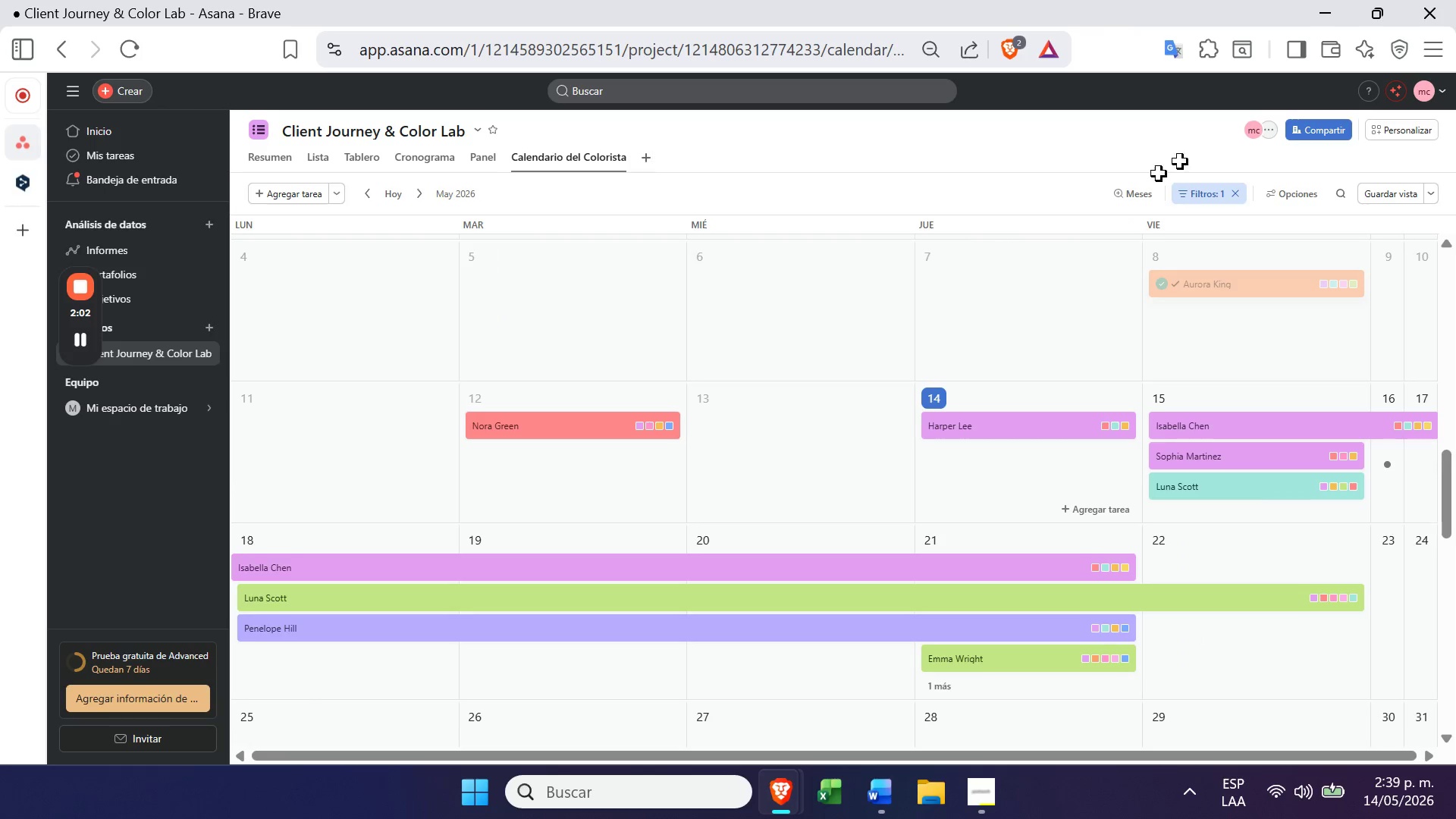 
left_click([1139, 184])
 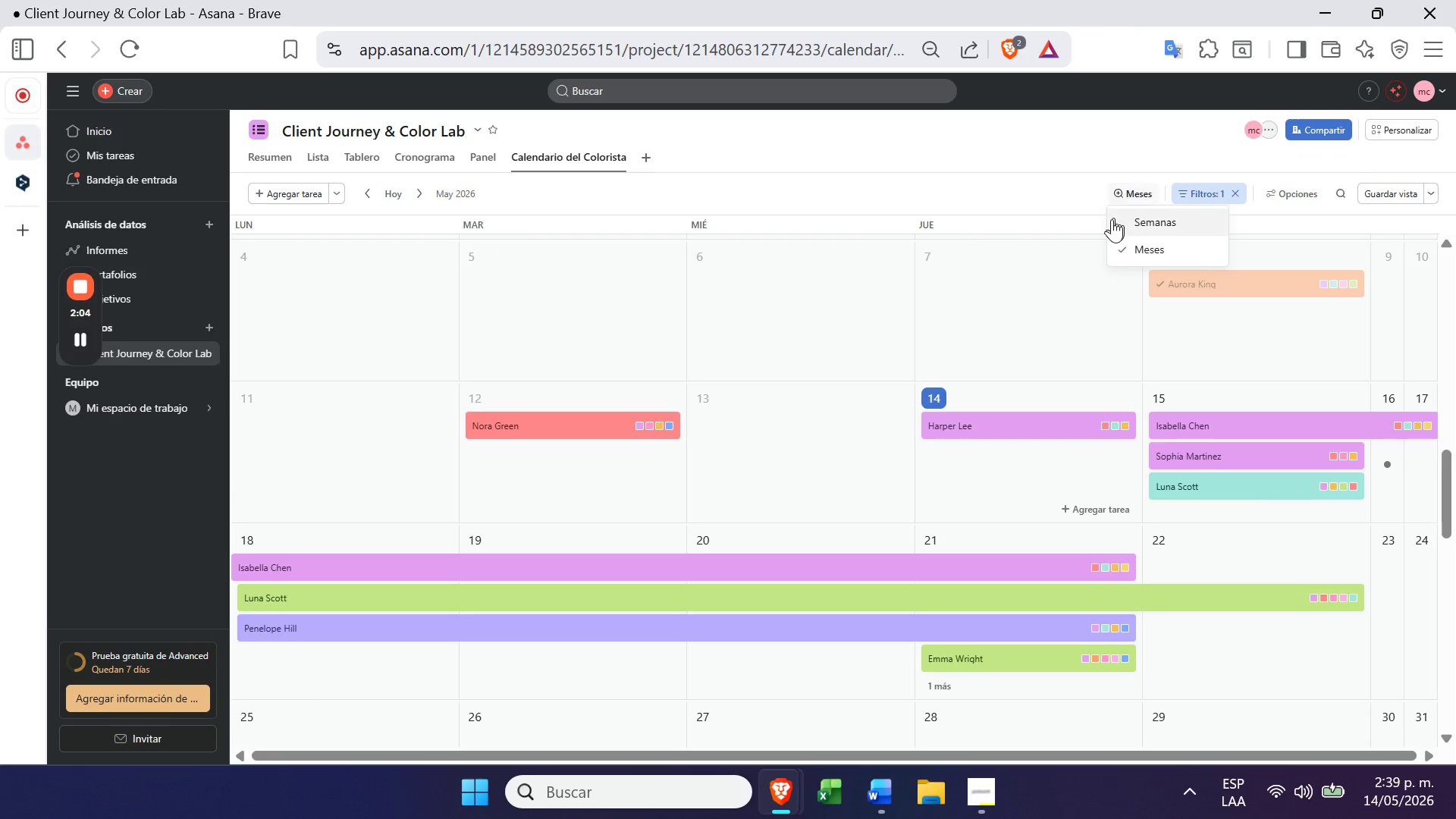 
left_click([1119, 221])
 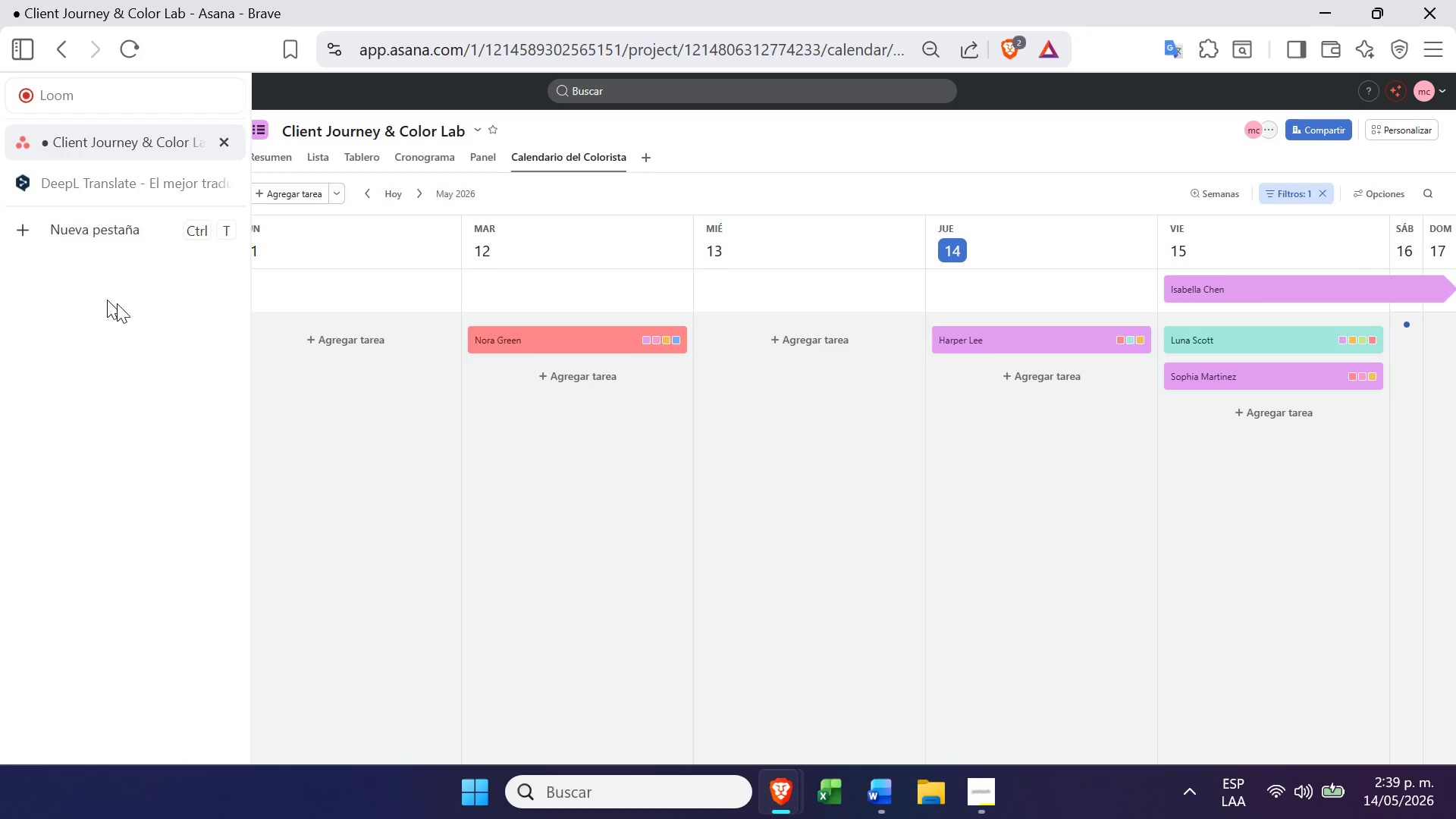 
left_click([89, 294])
 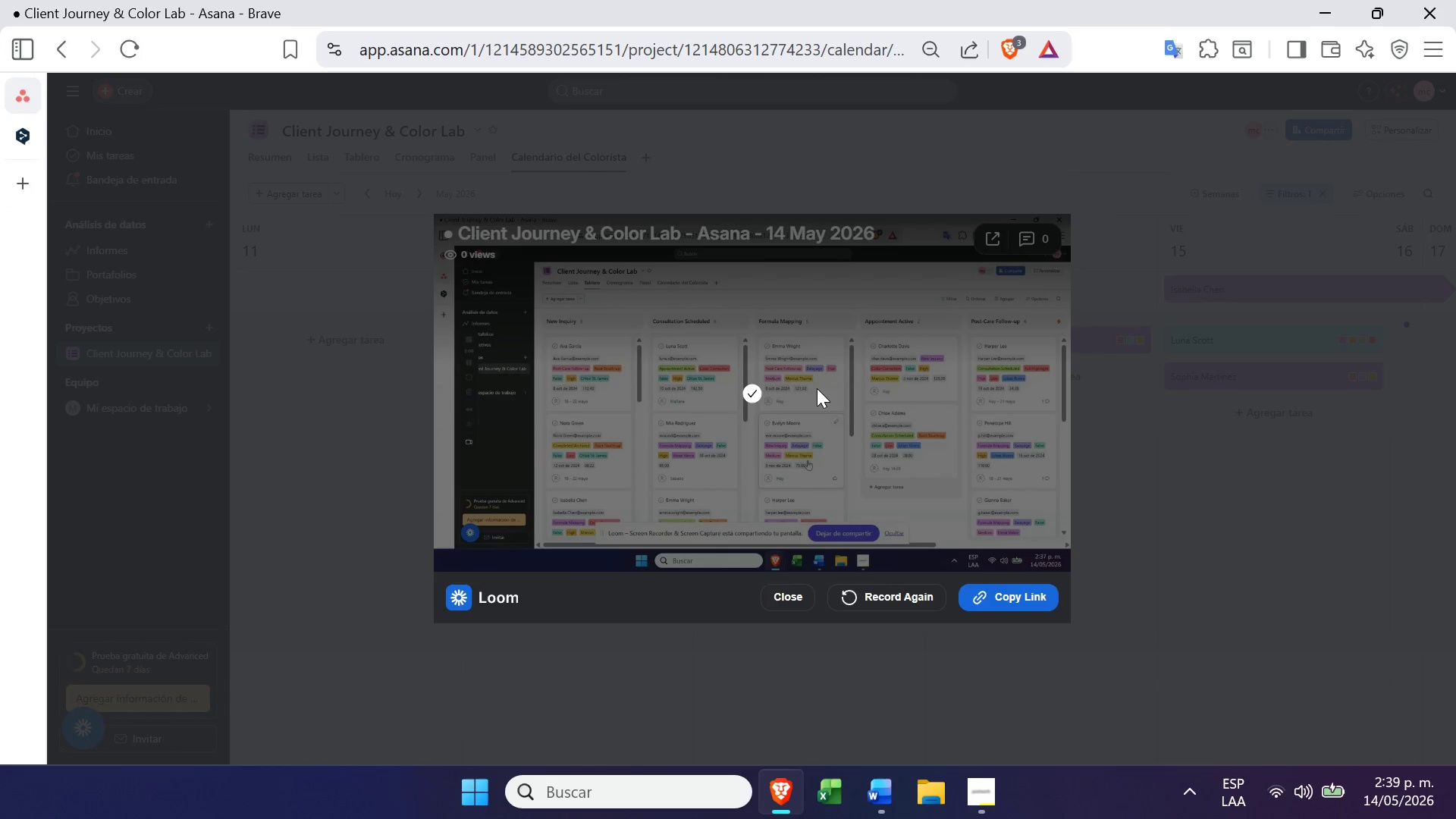 
wait(6.84)
 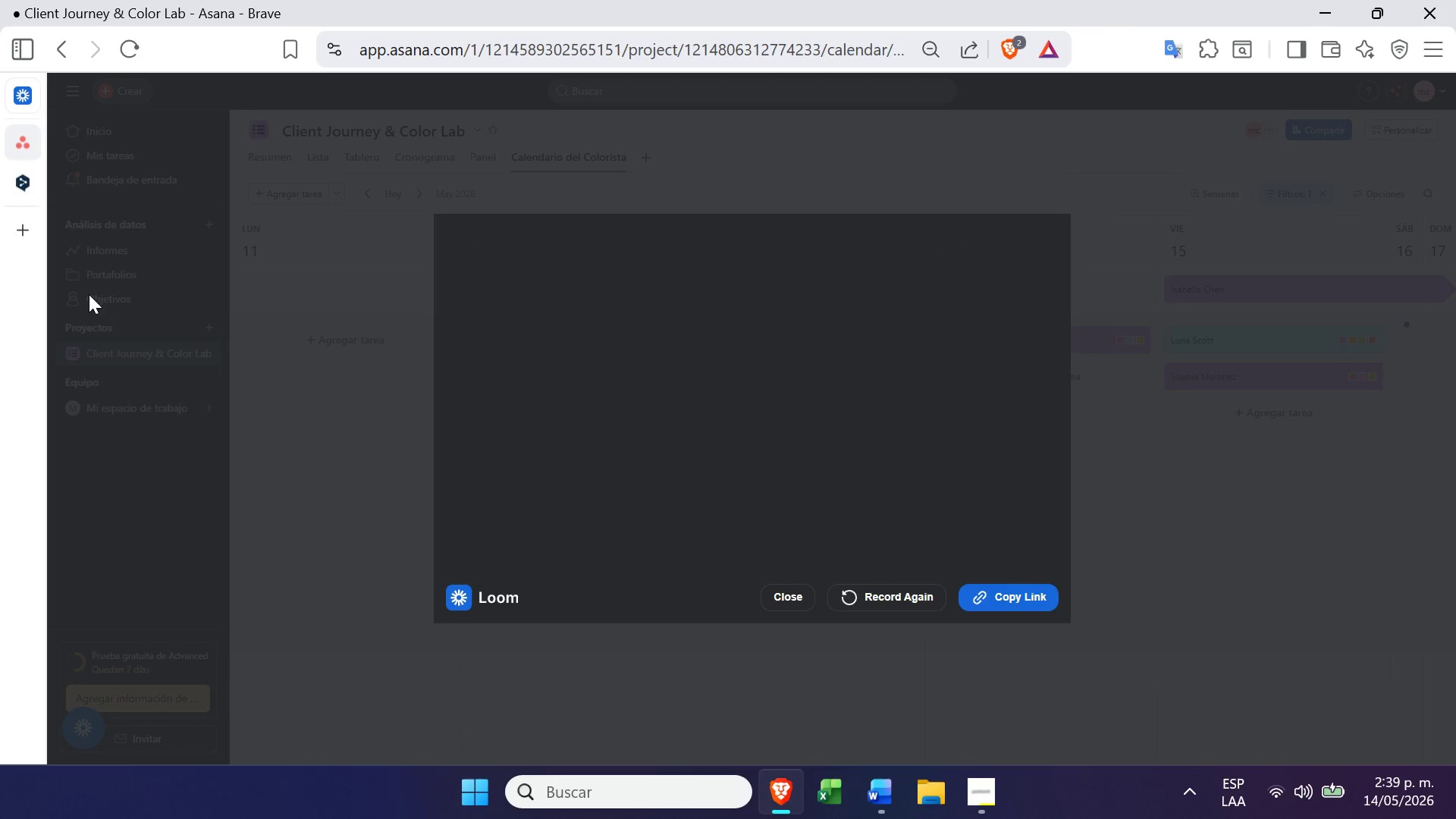 
left_click([997, 595])
 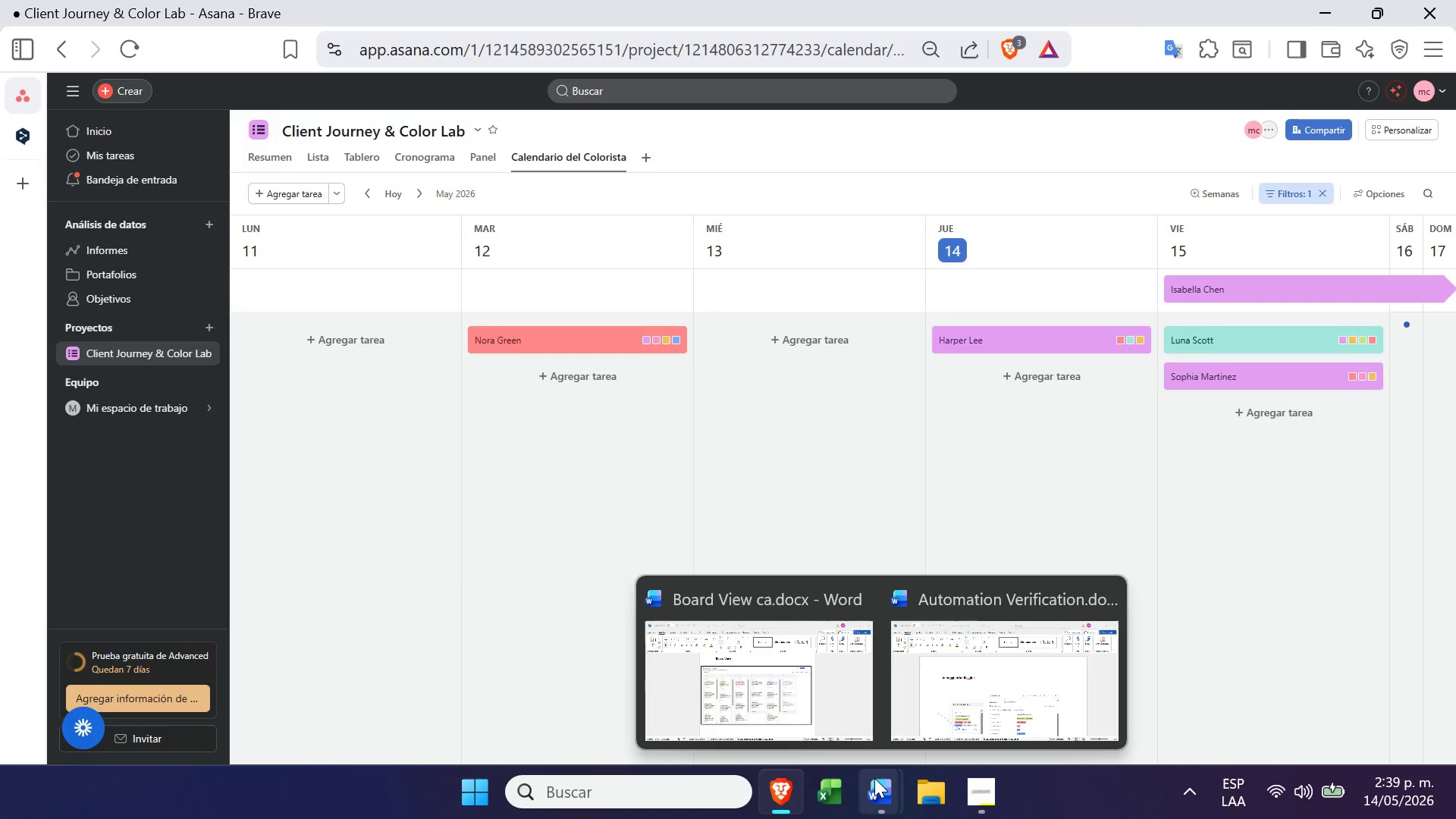 
mouse_move([961, 795])
 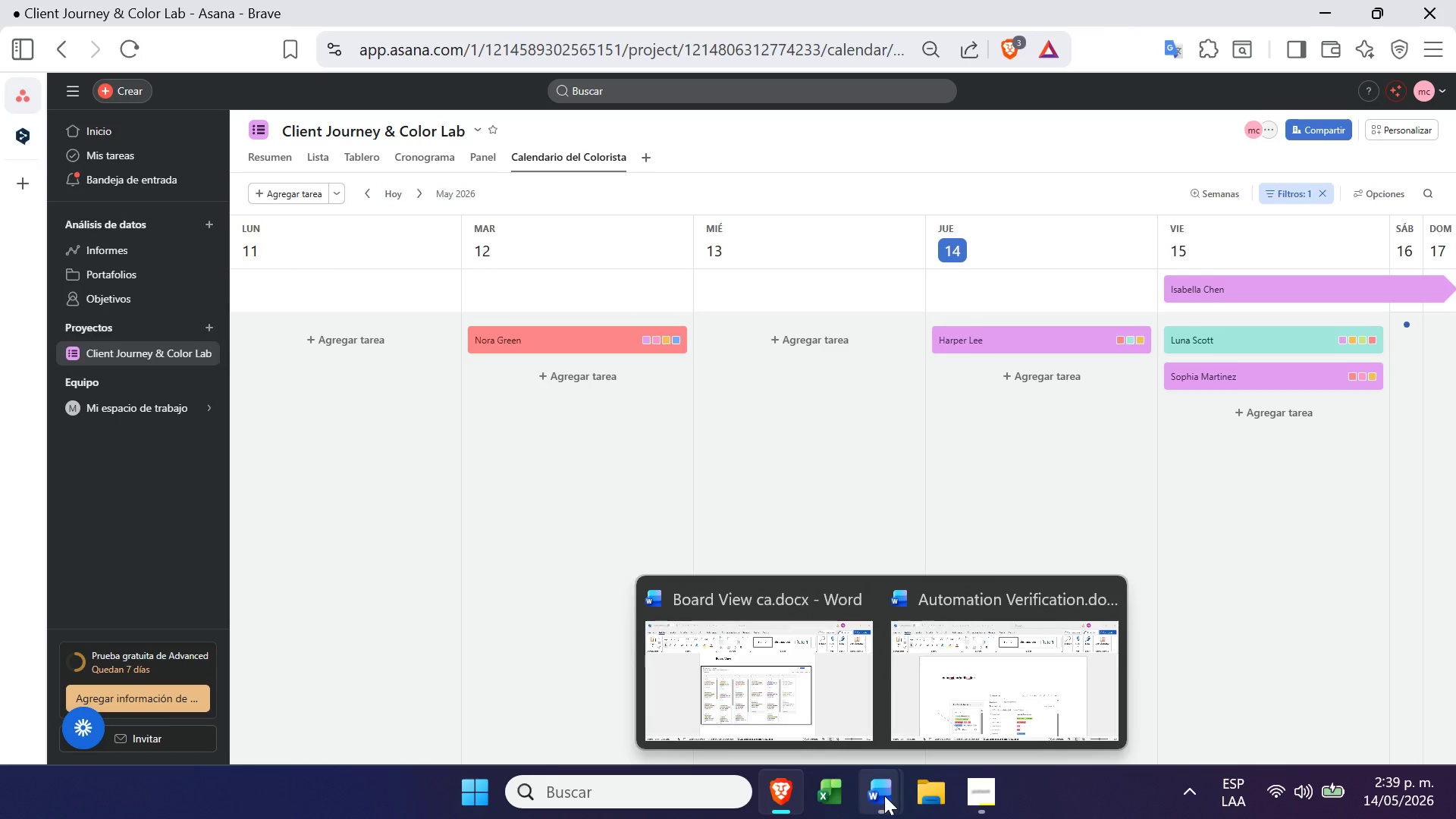 
left_click([803, 722])
 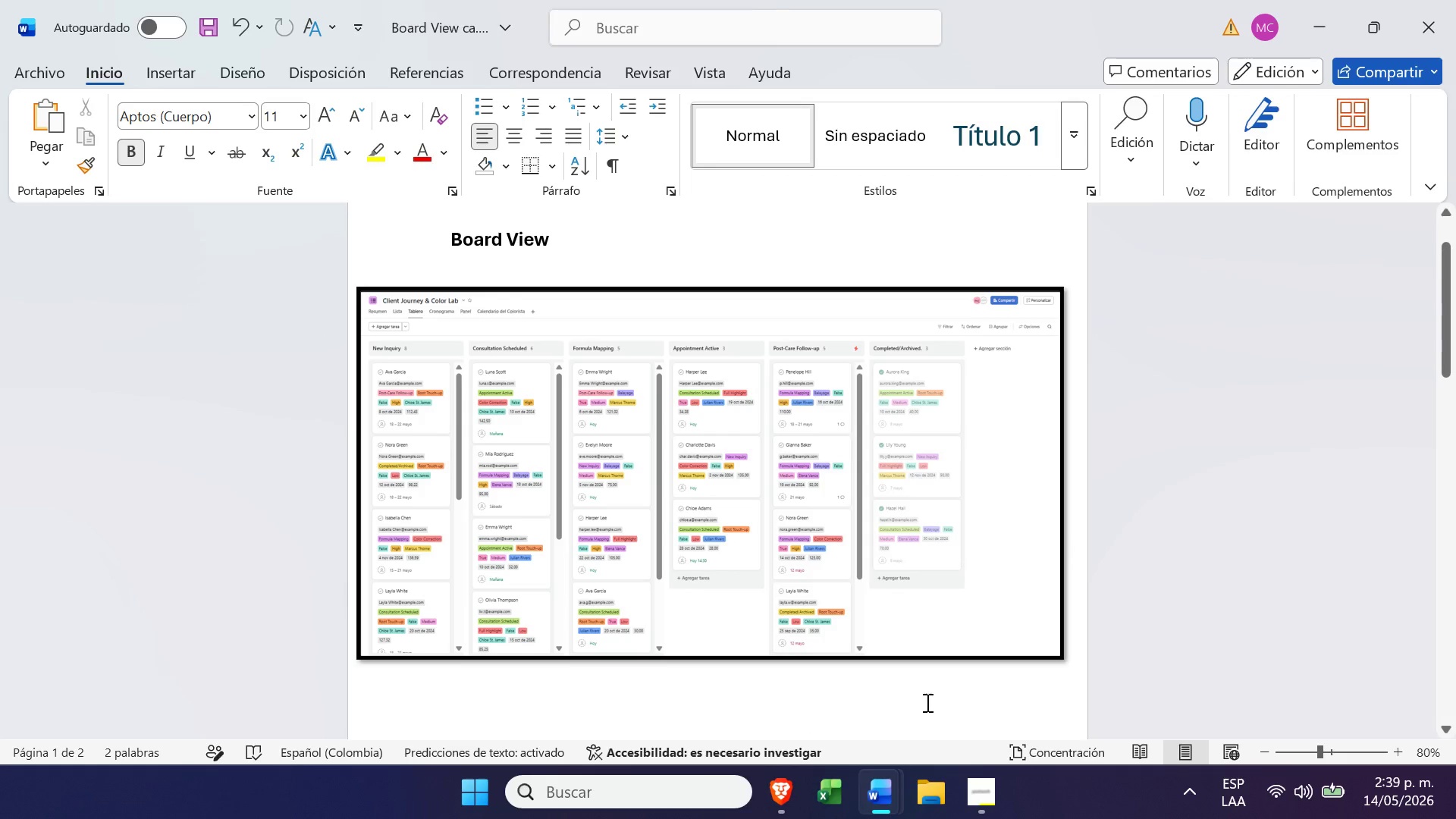 
left_click([929, 708])
 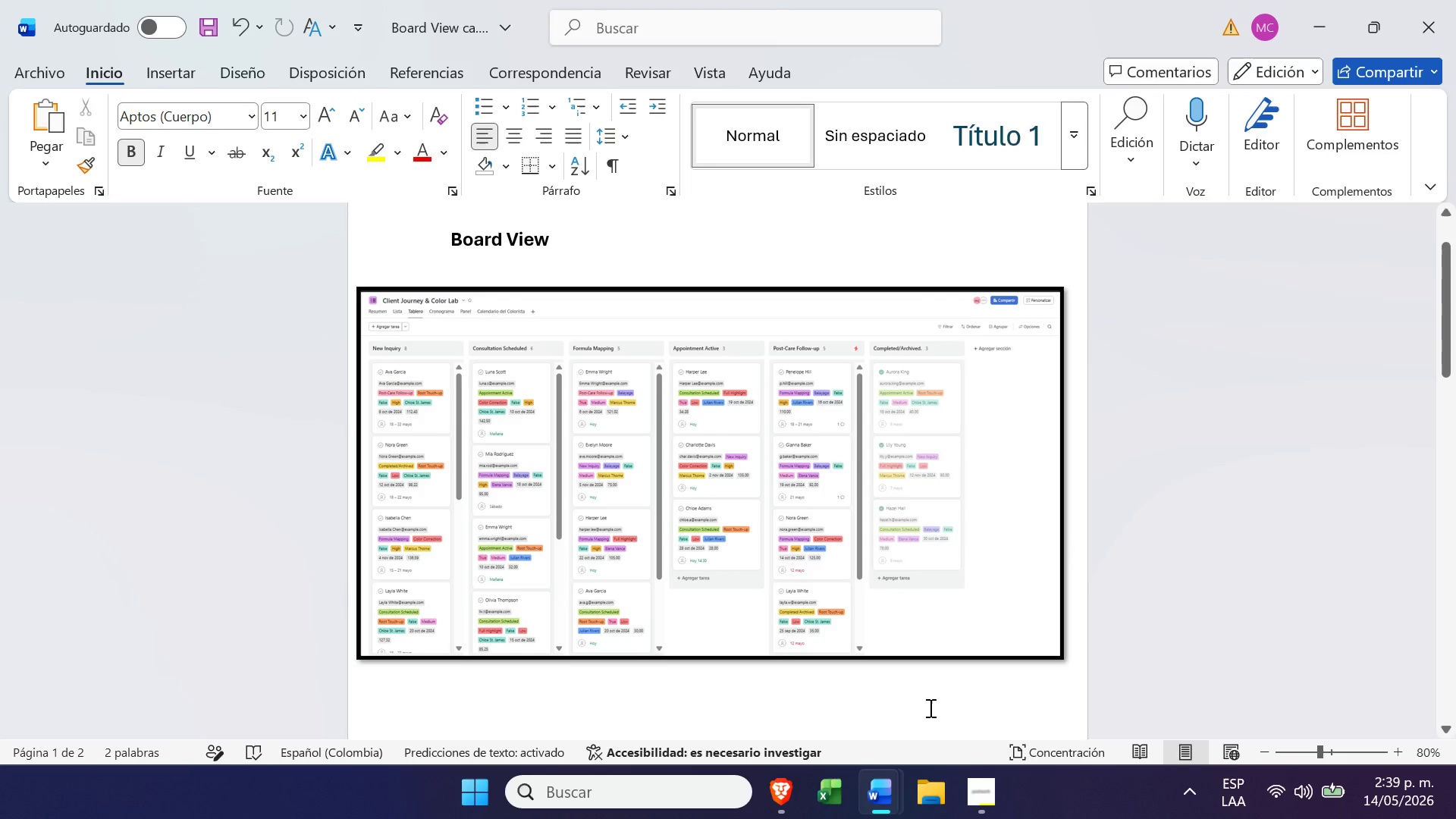 
key(Control+V)
 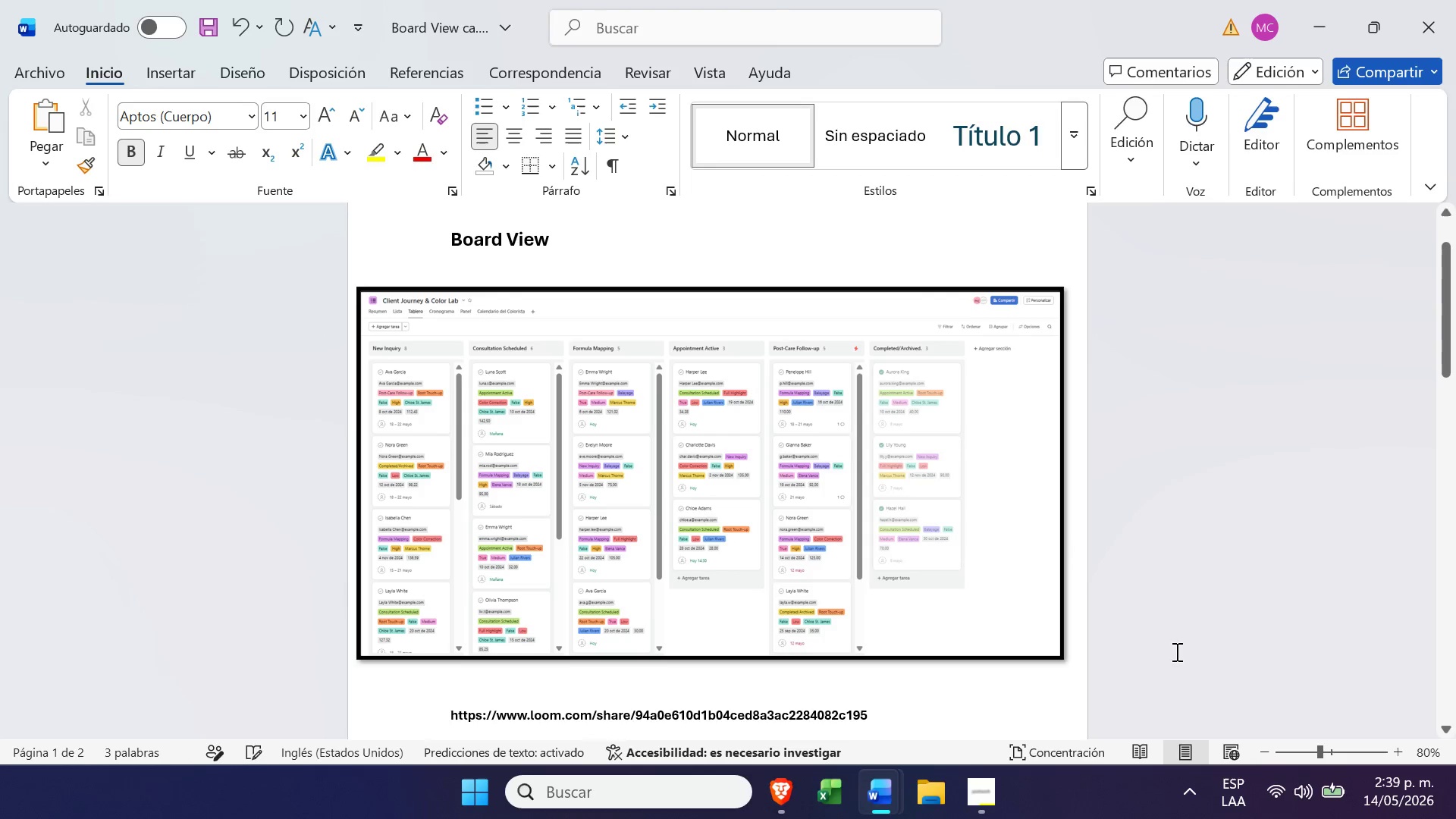 
left_click([1244, 639])
 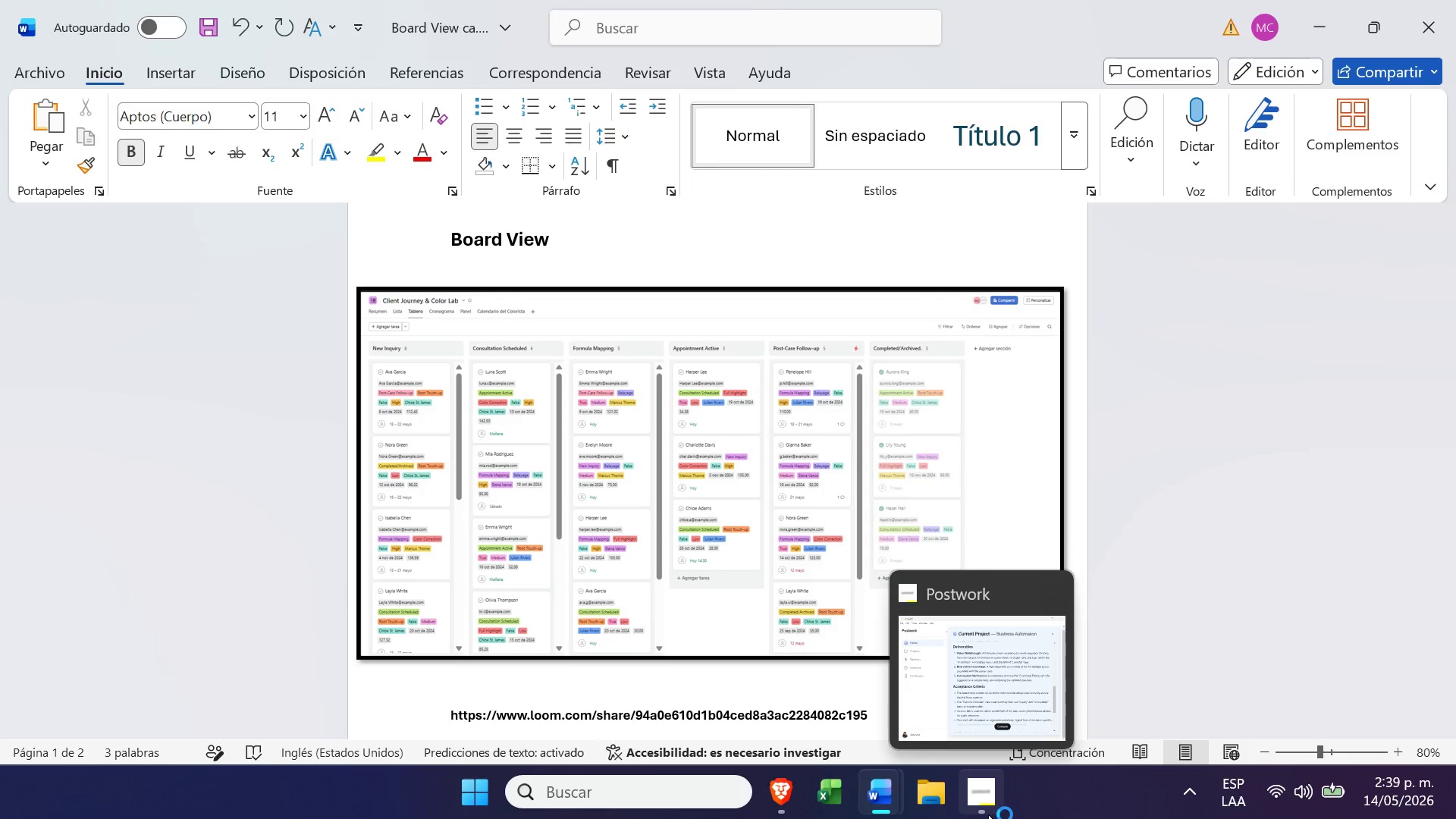 
left_click([988, 814])